 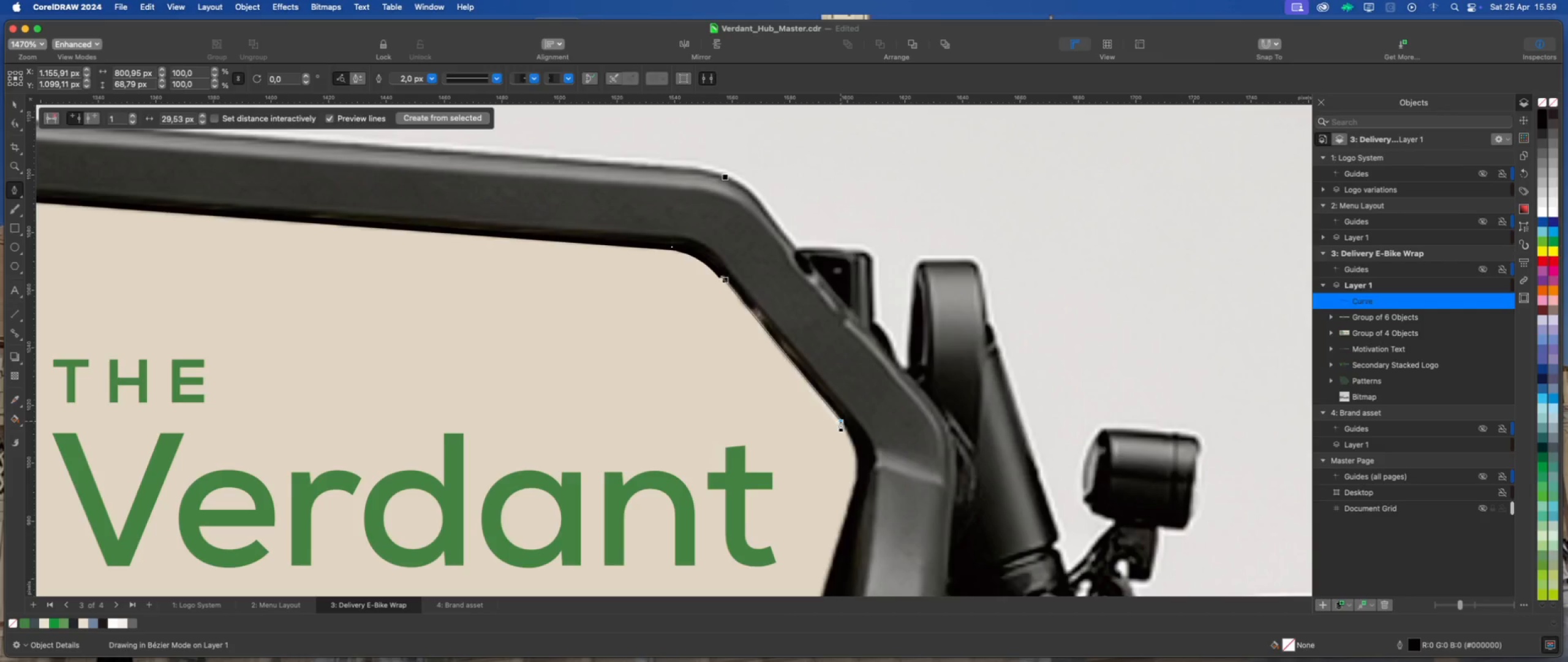 
scroll: coordinate [846, 397], scroll_direction: down, amount: 4.0
 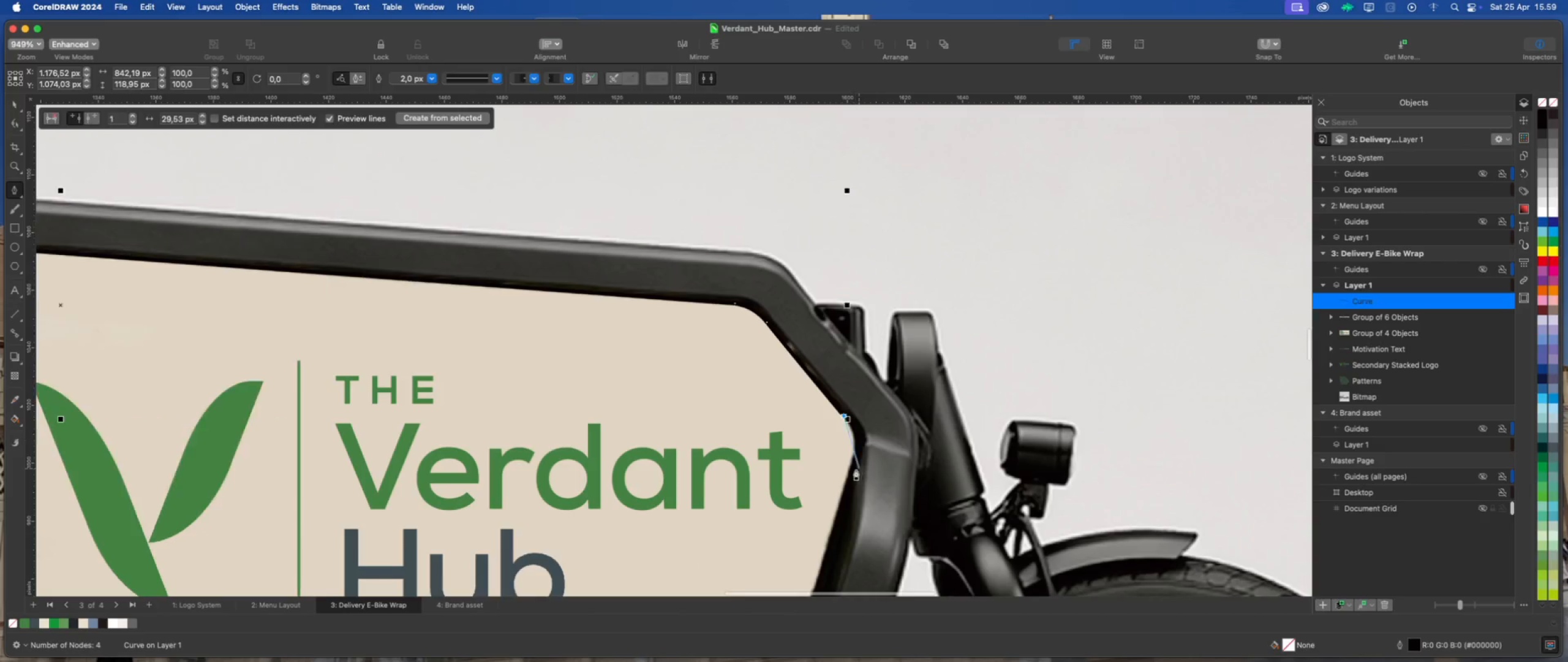 
scroll: coordinate [846, 472], scroll_direction: up, amount: 4.0
 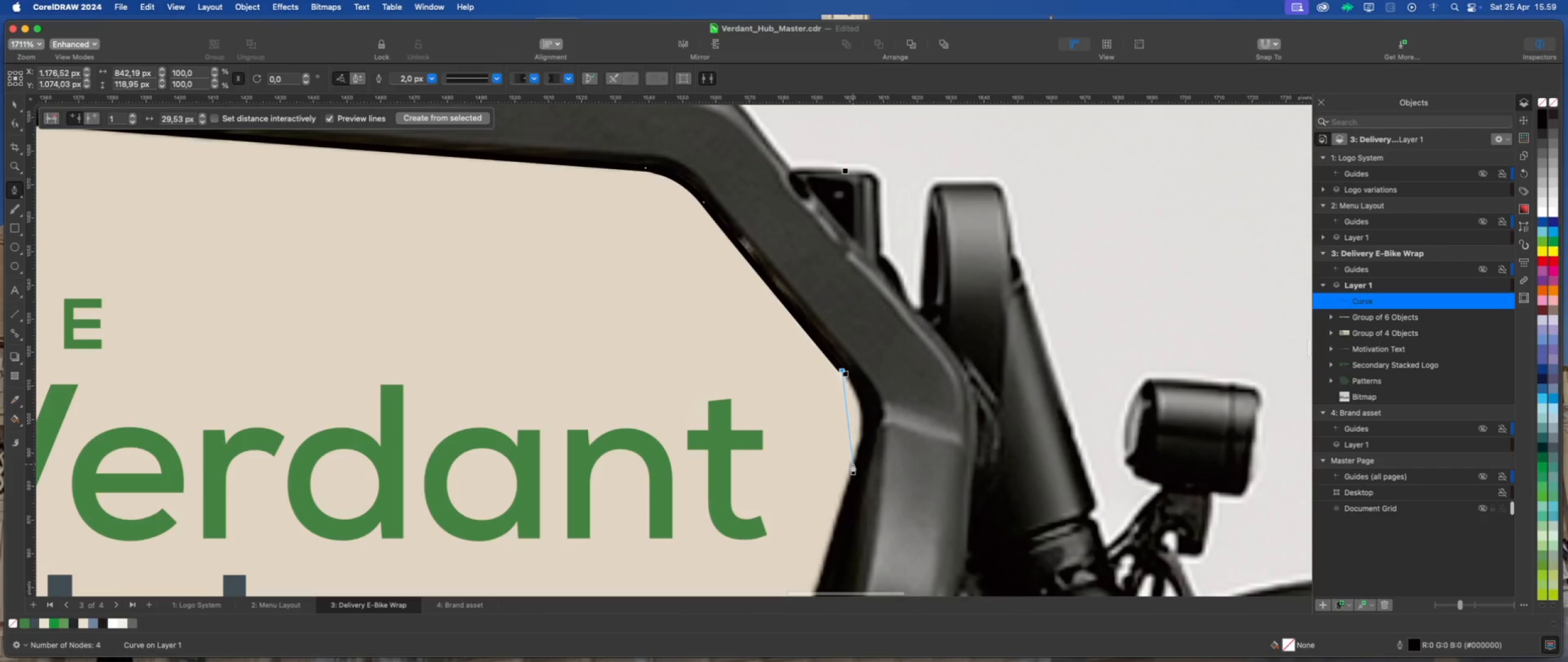 
left_click_drag(start_coordinate=[853, 465], to_coordinate=[833, 530])
 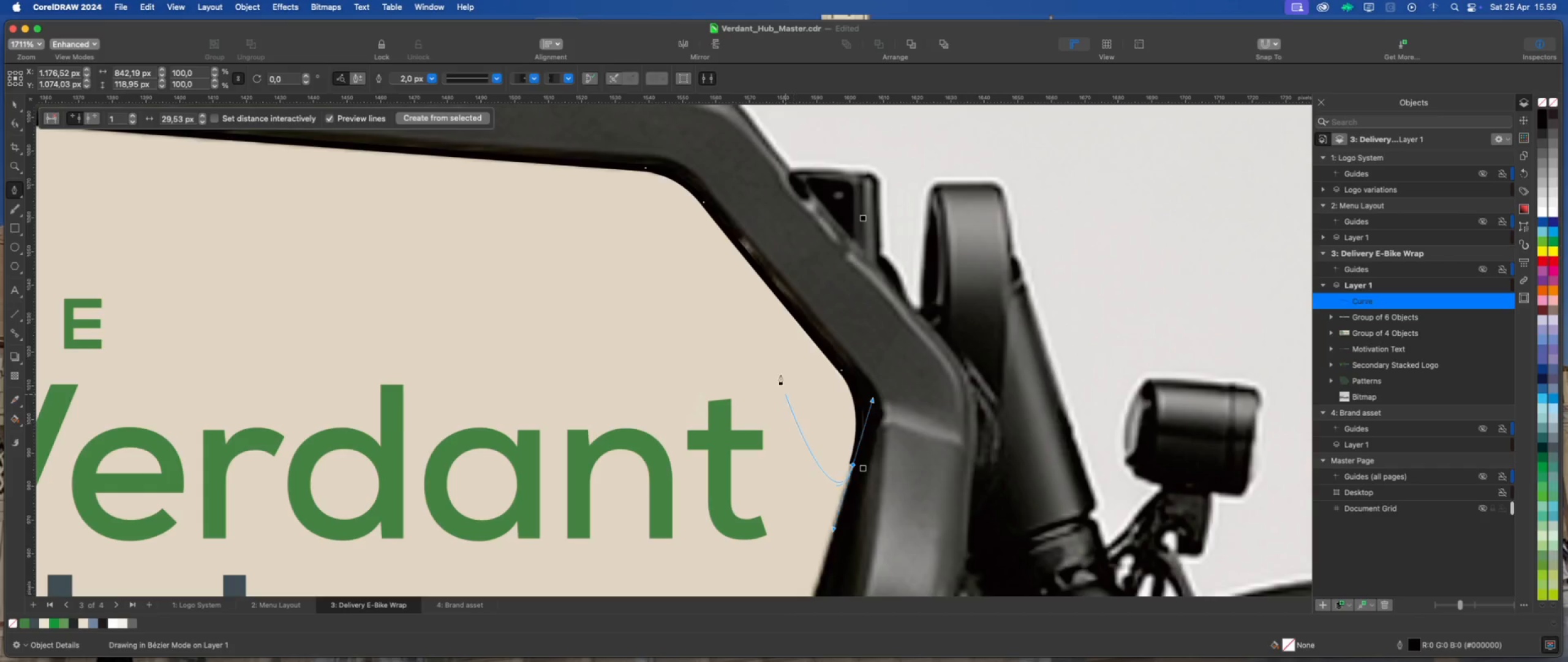 
scroll: coordinate [800, 293], scroll_direction: down, amount: 14.0
 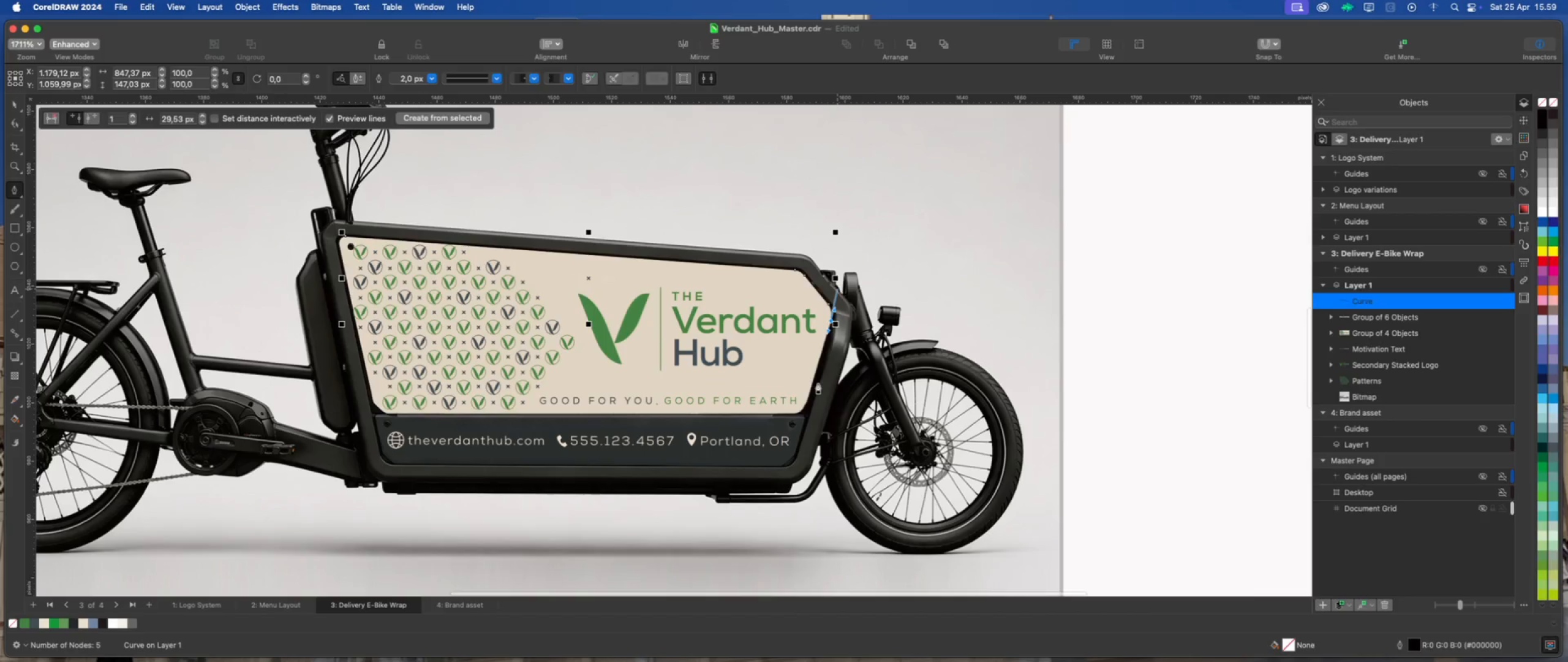 
scroll: coordinate [799, 414], scroll_direction: up, amount: 9.0
 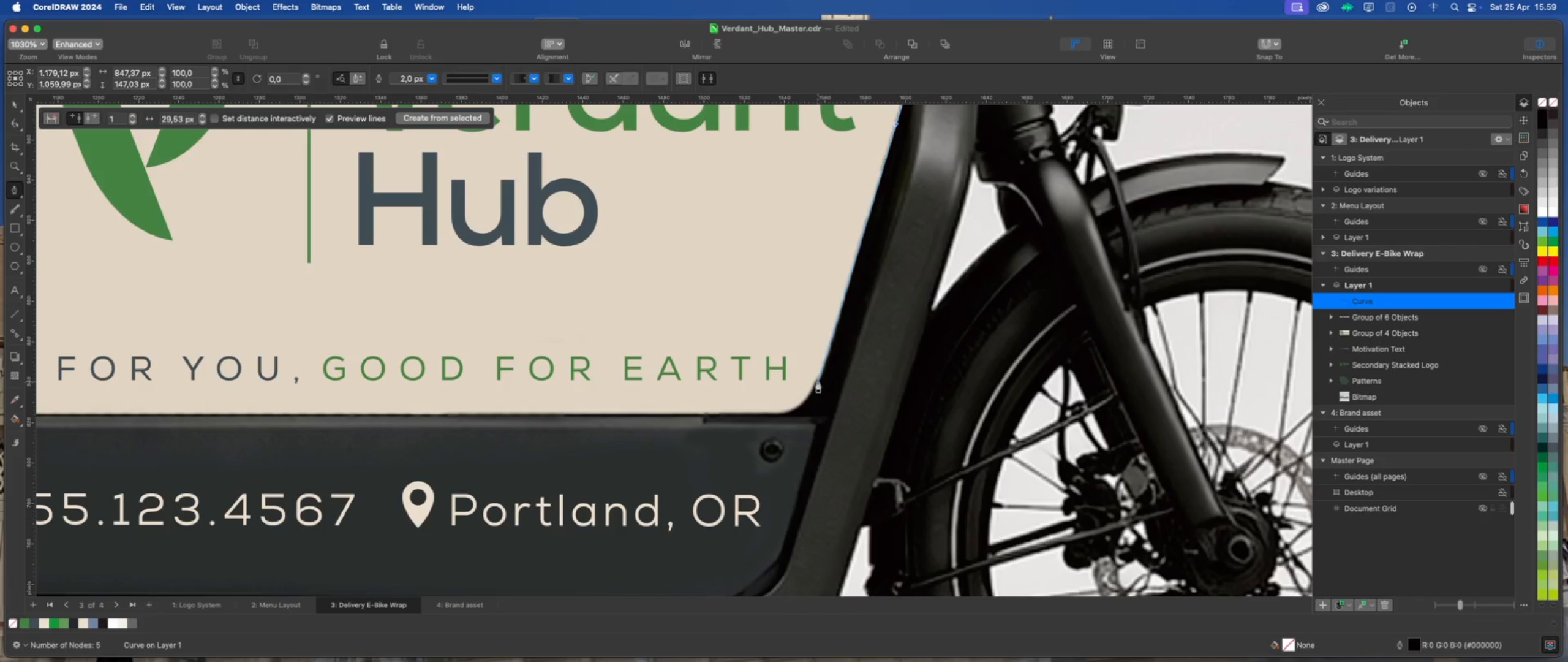 
left_click([816, 384])
 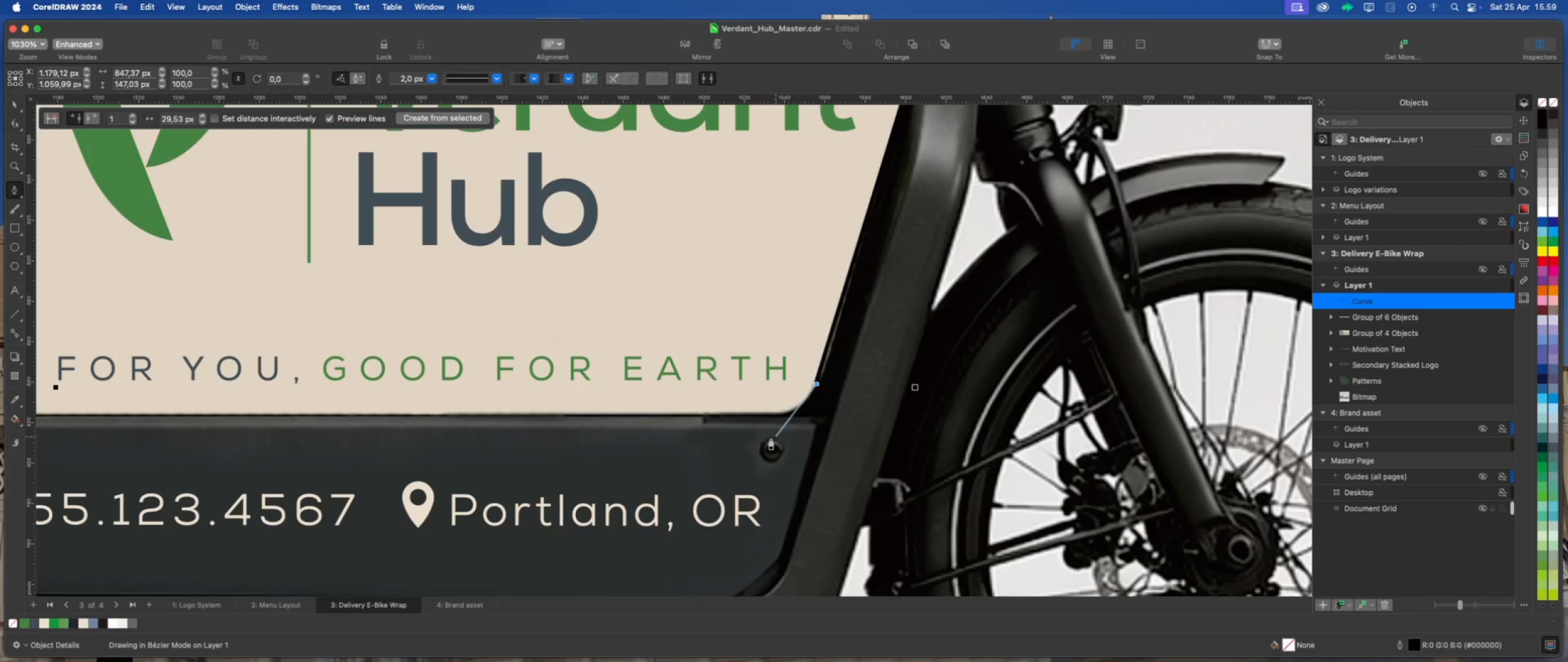 
scroll: coordinate [761, 437], scroll_direction: up, amount: 3.0
 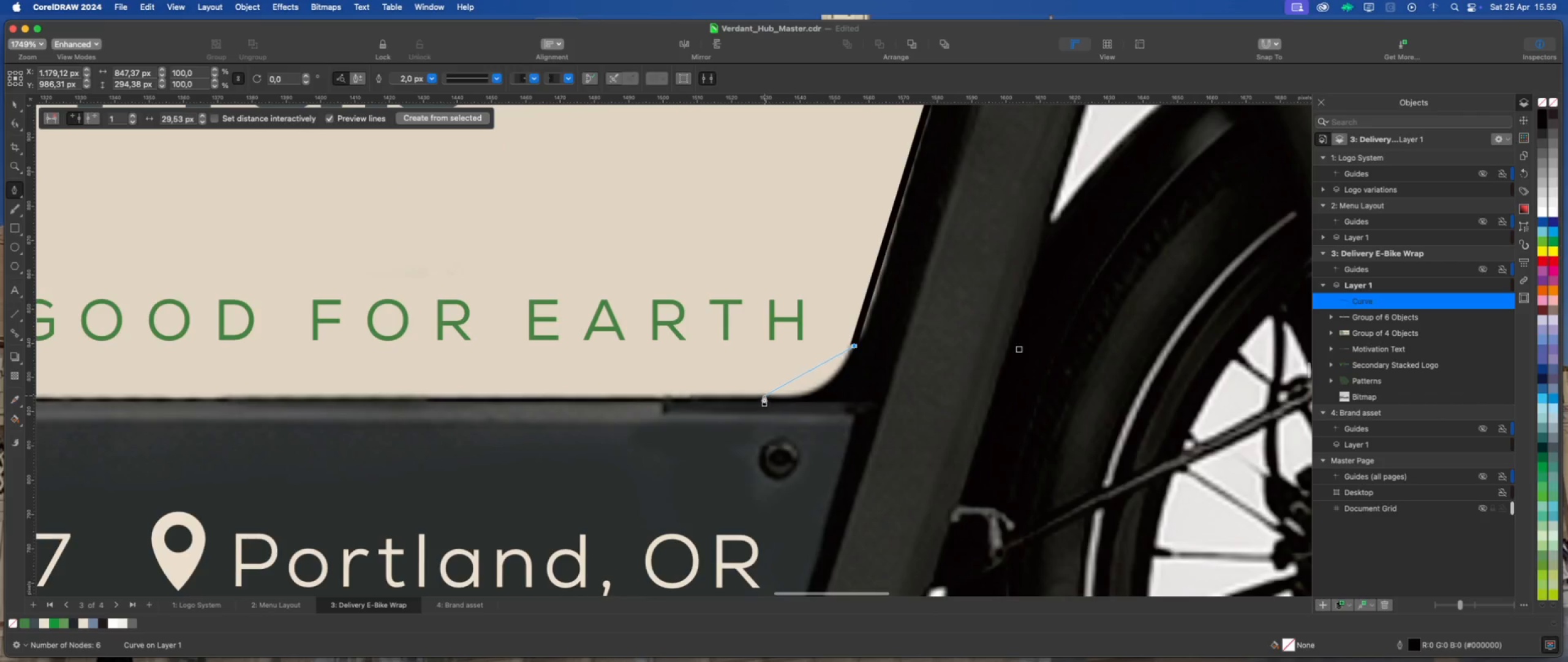 
left_click_drag(start_coordinate=[763, 395], to_coordinate=[677, 395])
 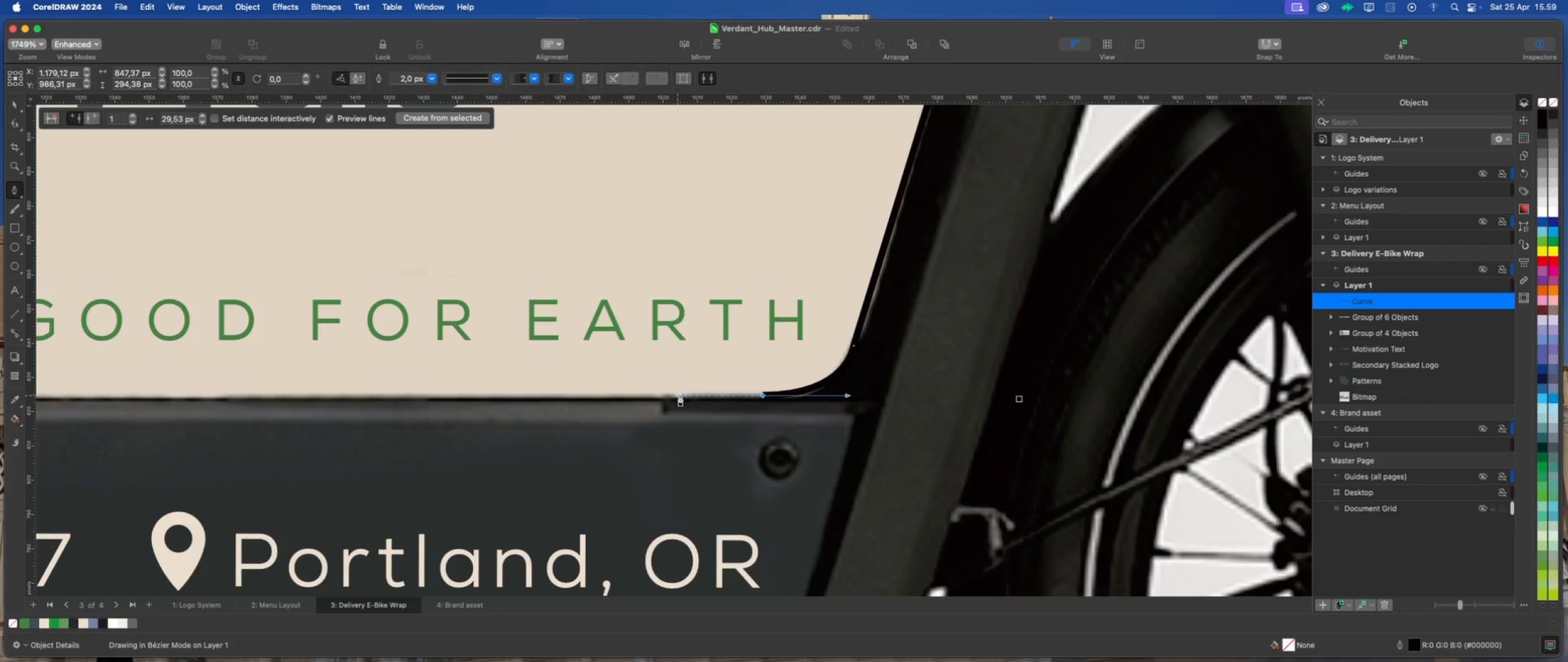 
scroll: coordinate [858, 399], scroll_direction: down, amount: 12.0
 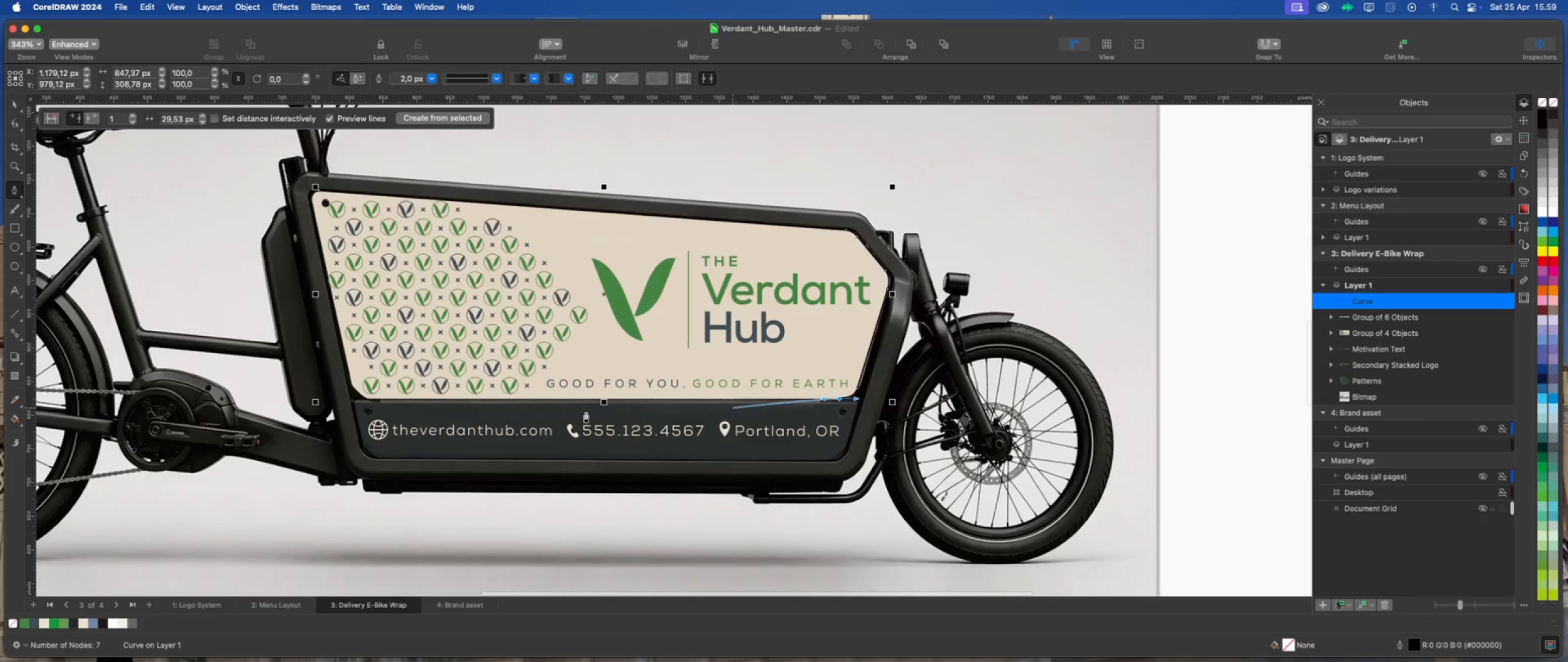 
scroll: coordinate [356, 399], scroll_direction: up, amount: 11.0
 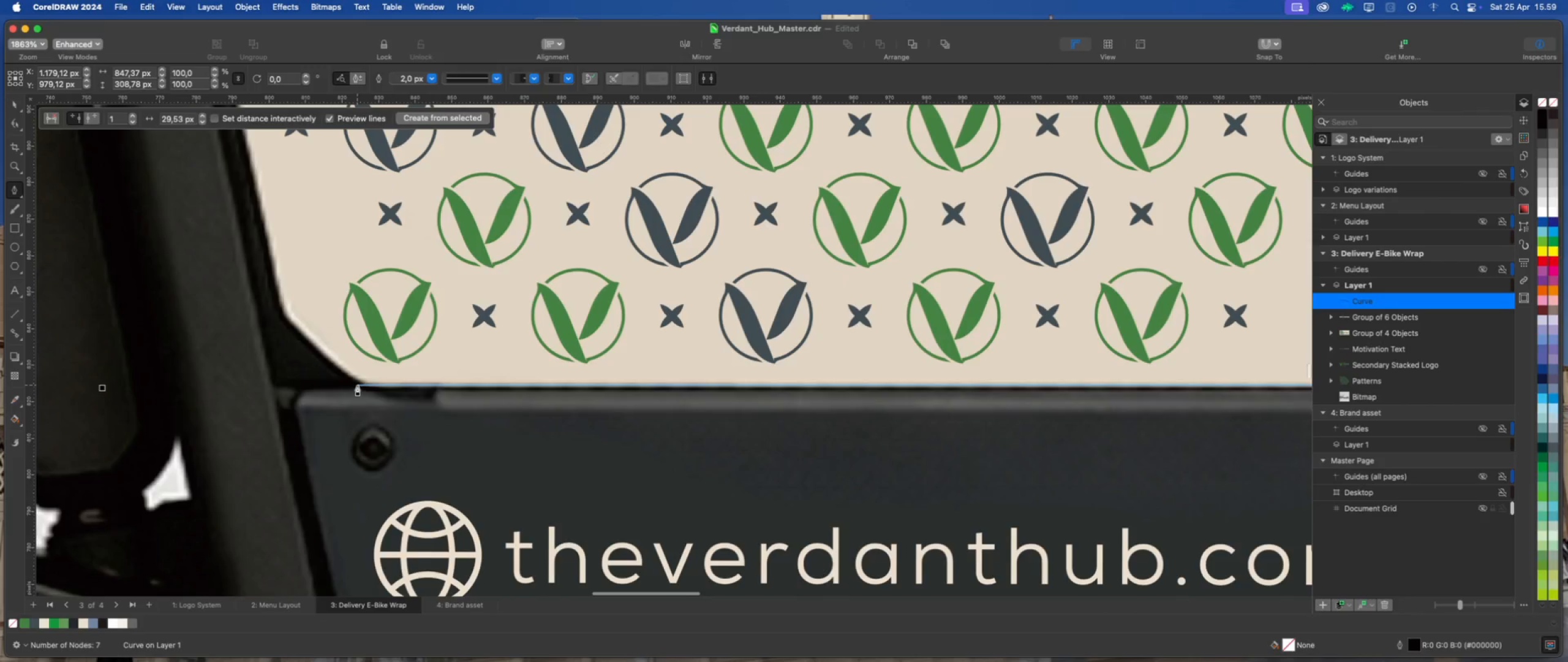 
left_click([360, 384])
 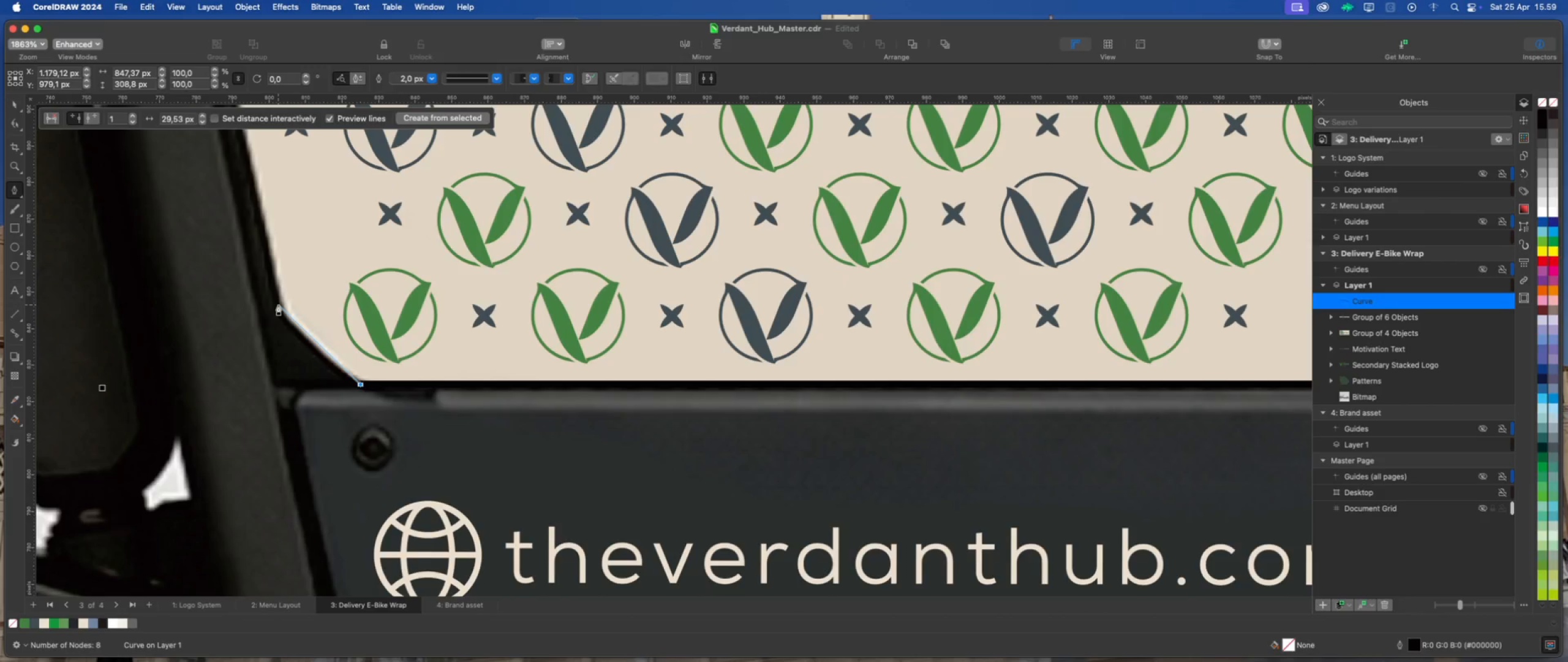 
left_click([278, 305])
 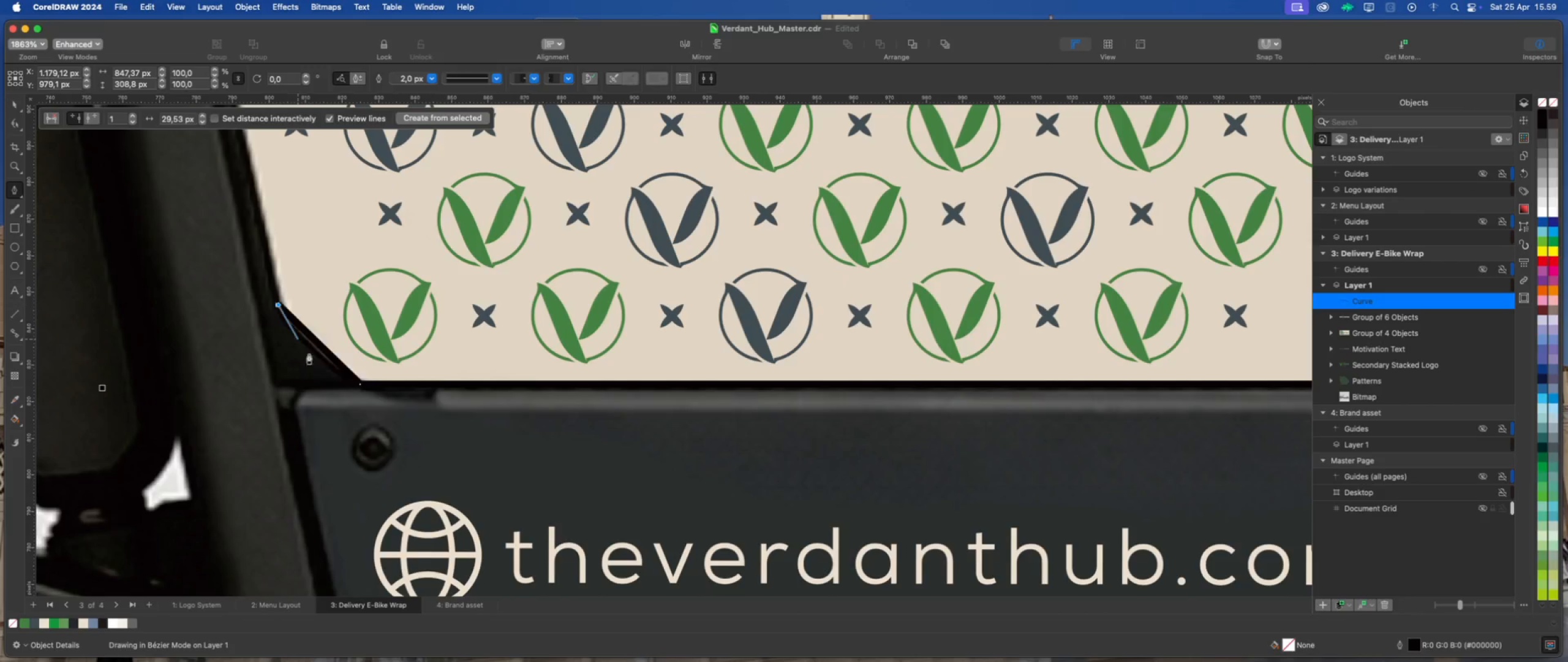 
scroll: coordinate [294, 323], scroll_direction: down, amount: 13.0
 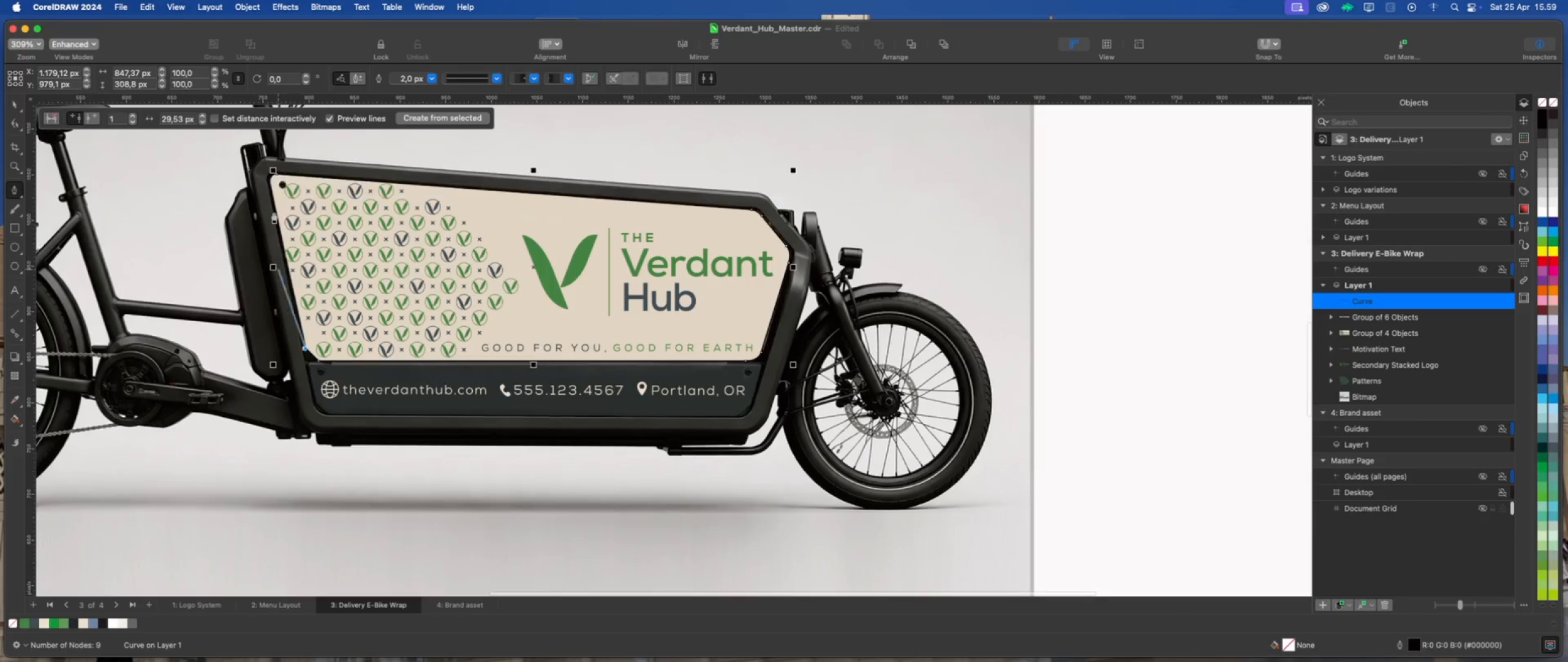 
scroll: coordinate [260, 166], scroll_direction: up, amount: 13.0
 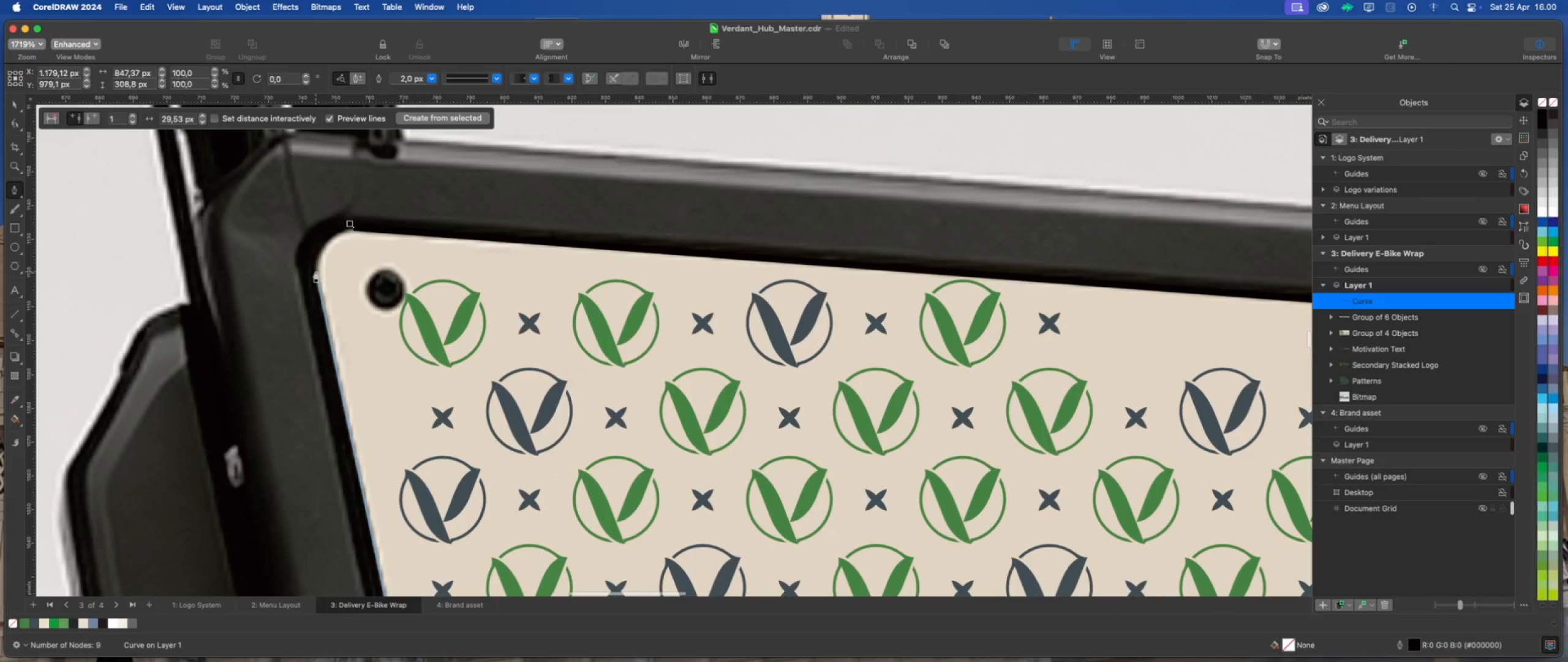 
left_click([315, 272])
 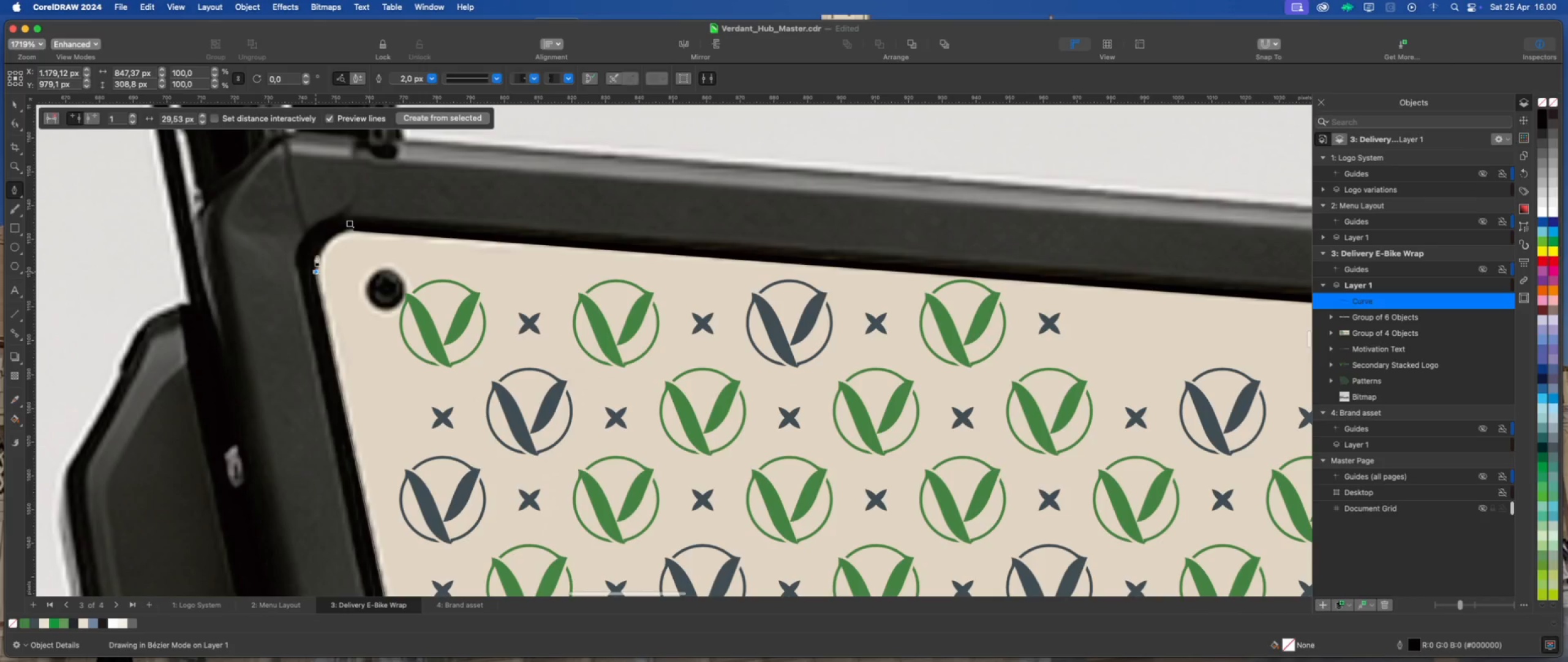 
scroll: coordinate [315, 234], scroll_direction: up, amount: 4.0
 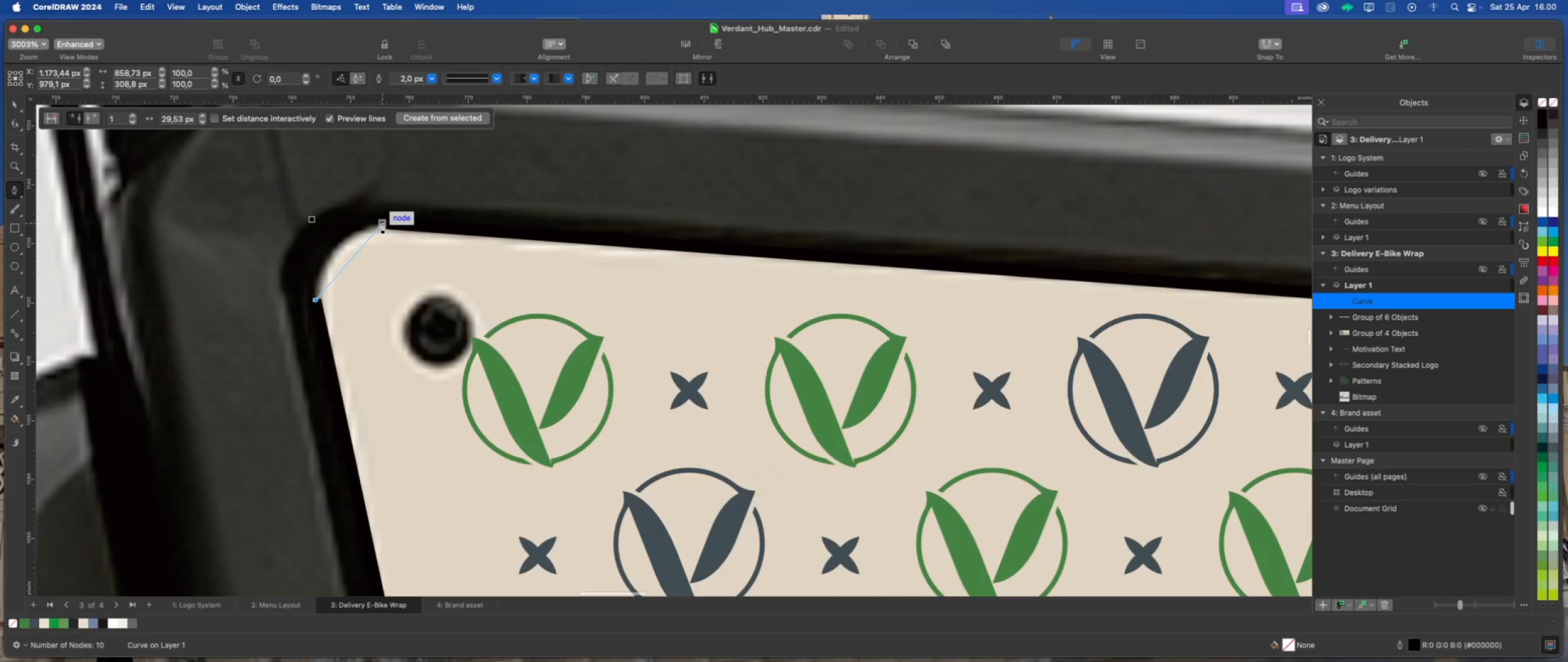 
left_click_drag(start_coordinate=[382, 223], to_coordinate=[313, 229])
 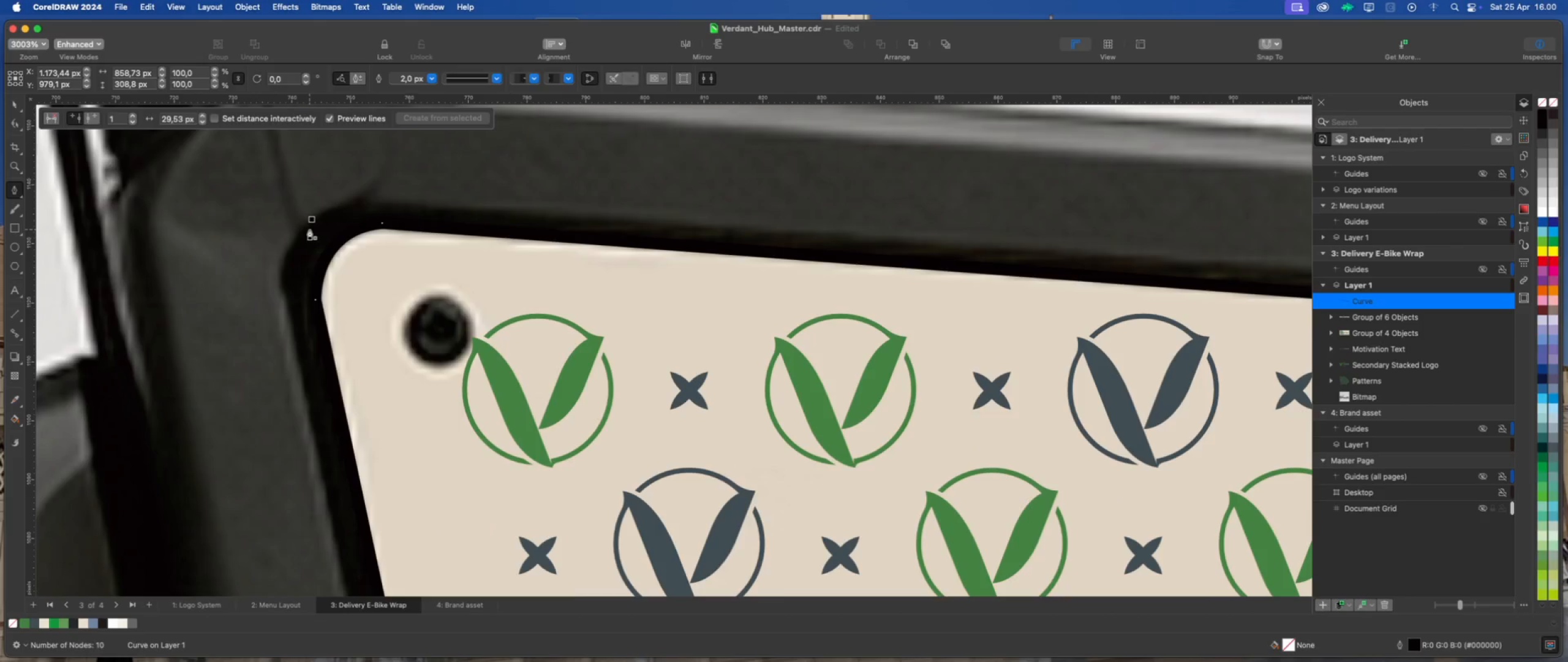 
key(Escape)
 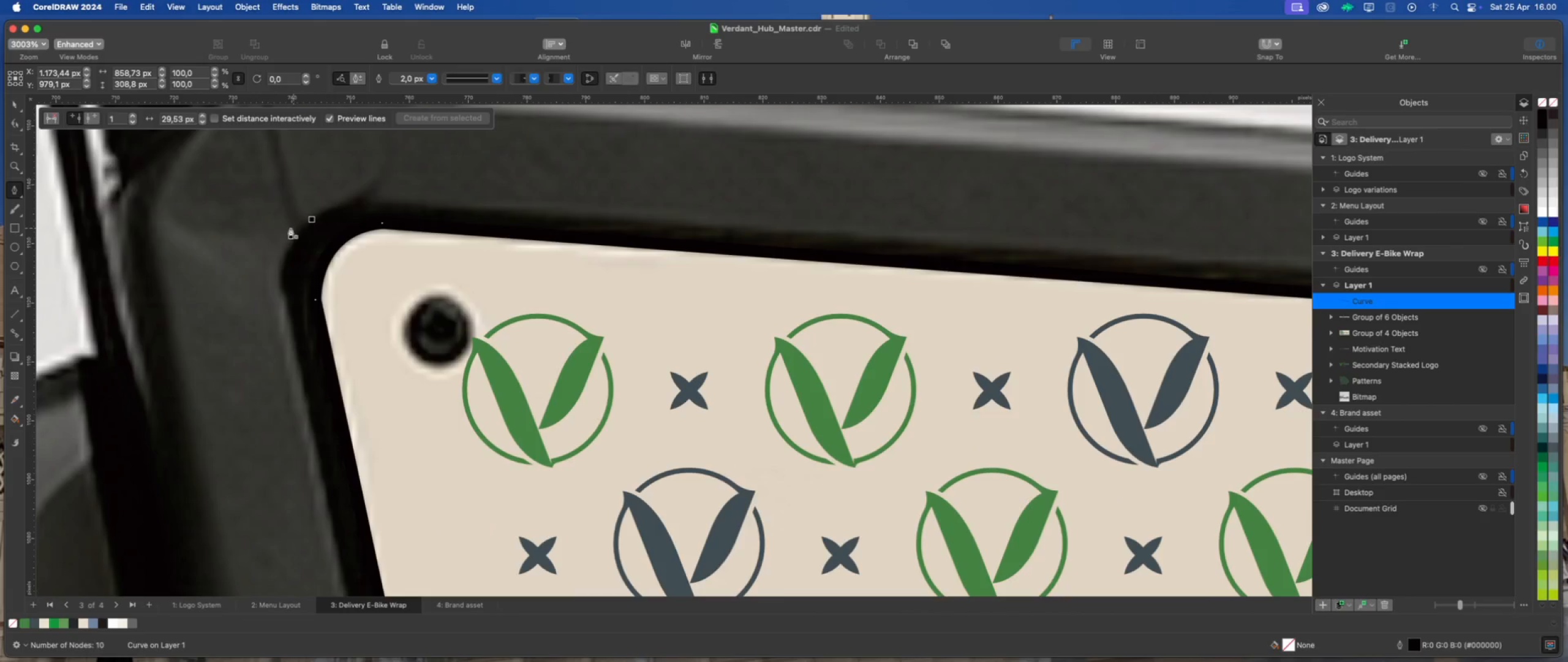 
scroll: coordinate [250, 228], scroll_direction: down, amount: 3.0
 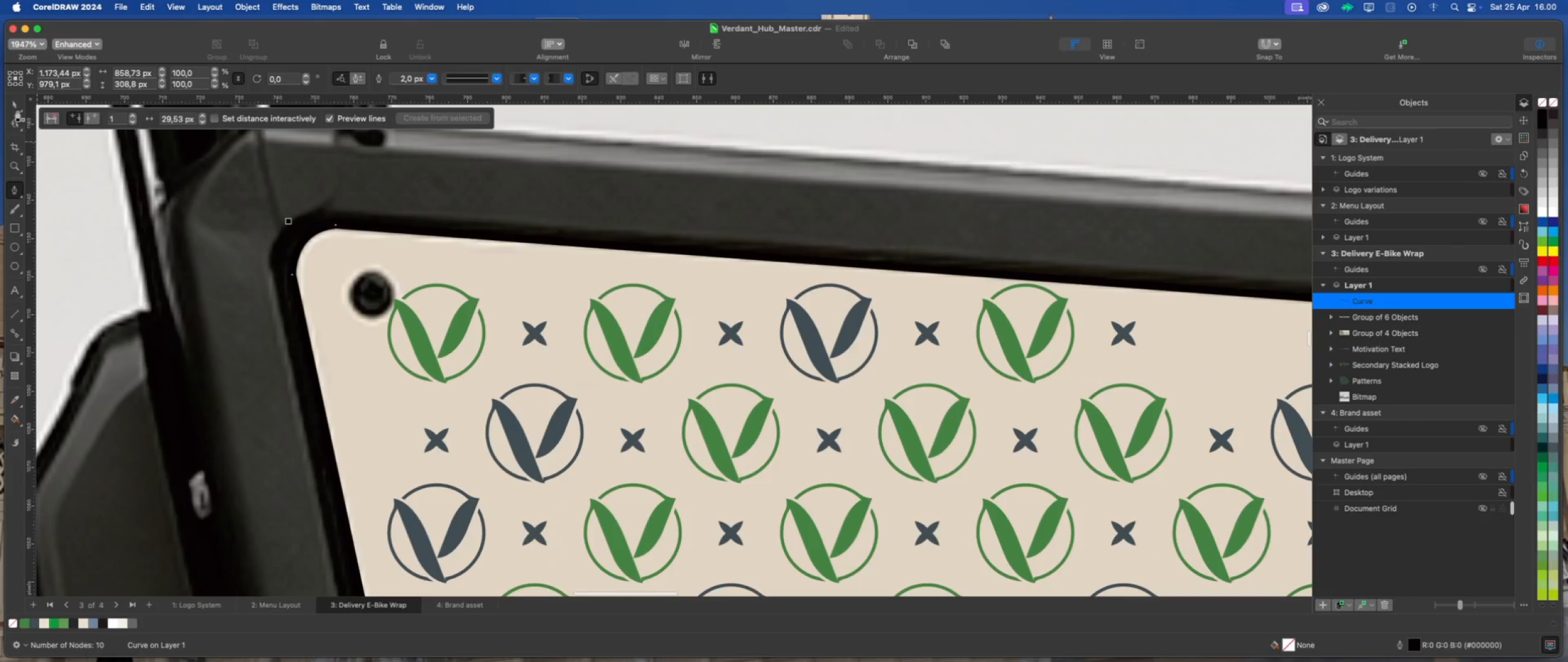 
left_click([16, 104])
 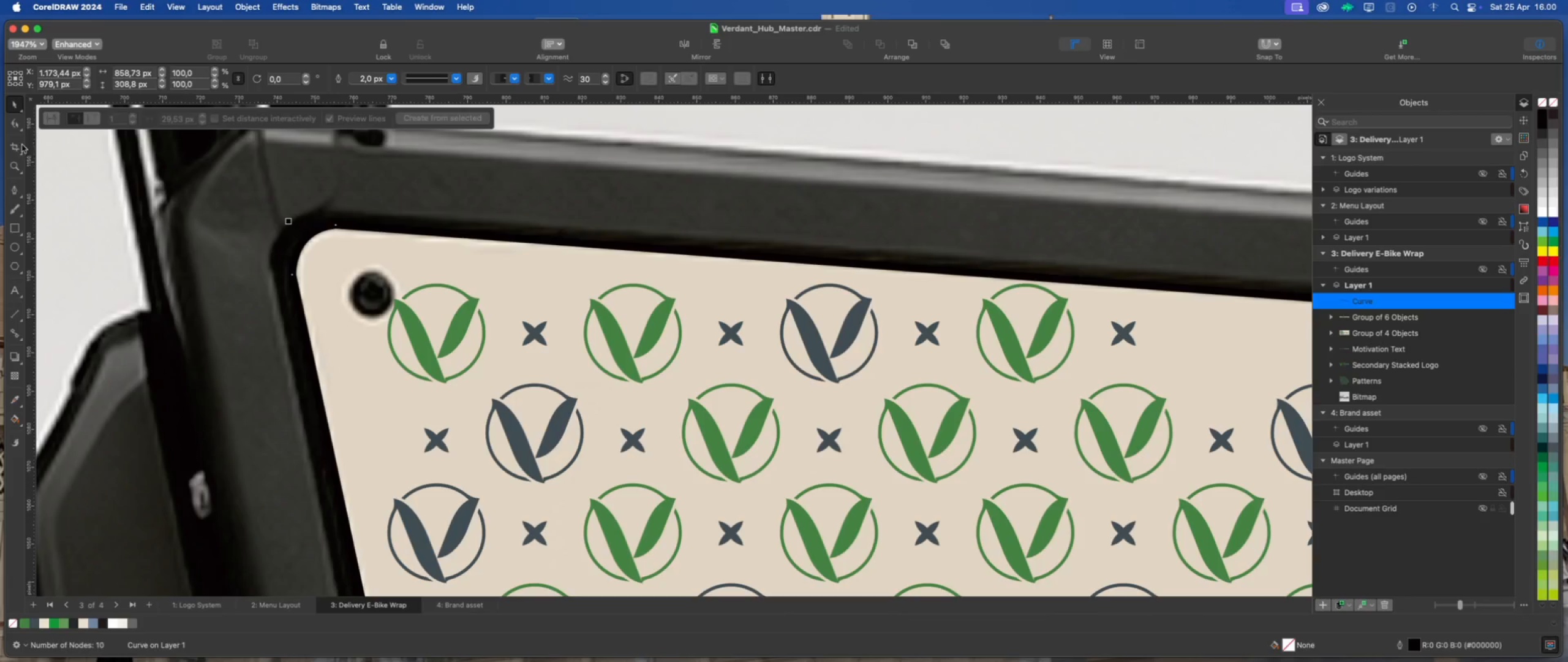 
left_click([18, 126])
 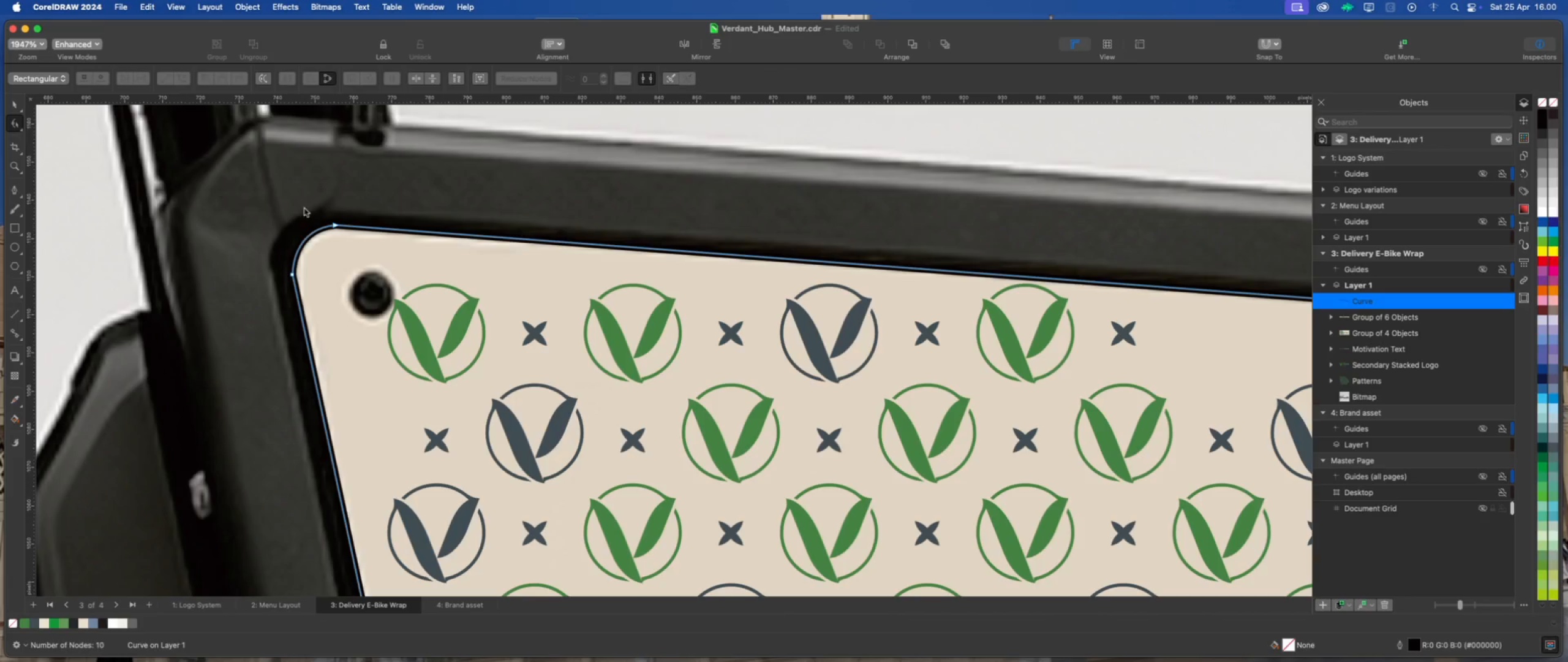 
scroll: coordinate [315, 211], scroll_direction: up, amount: 4.0
 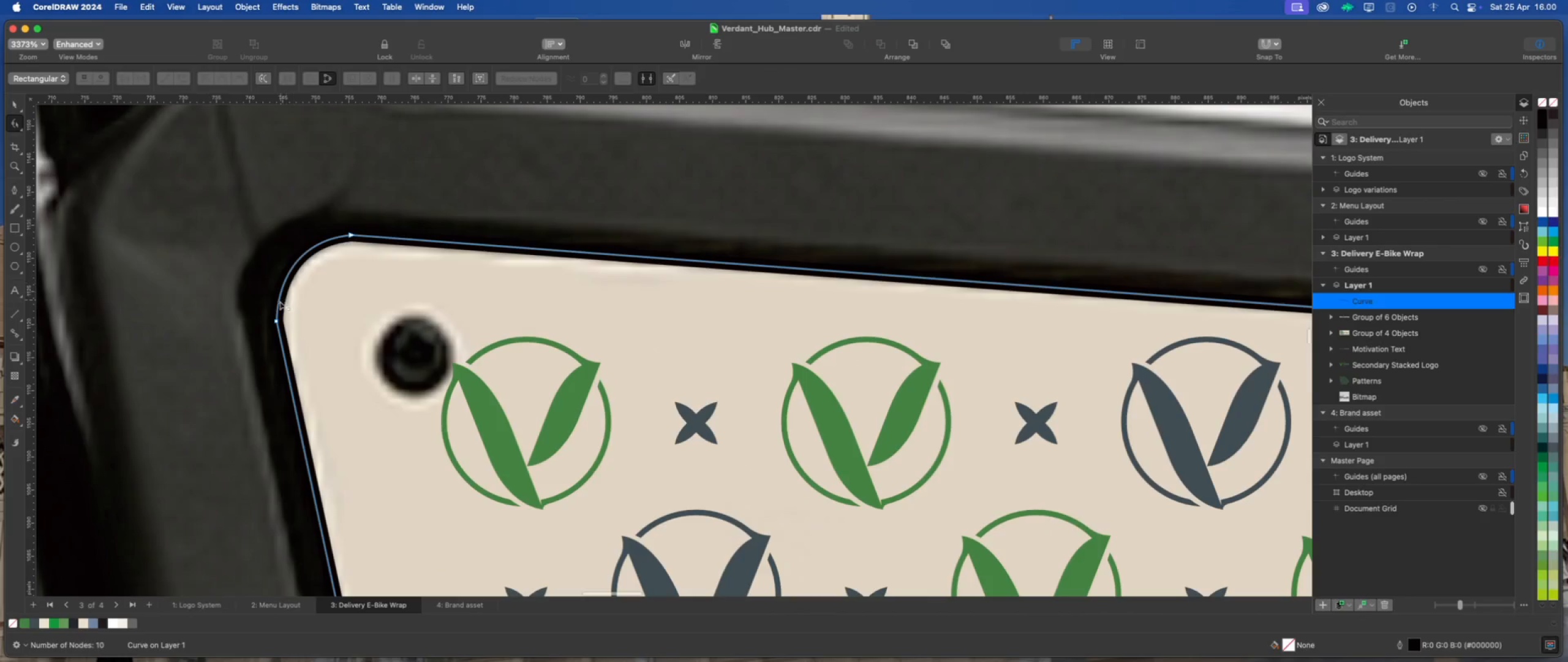 
left_click([276, 319])
 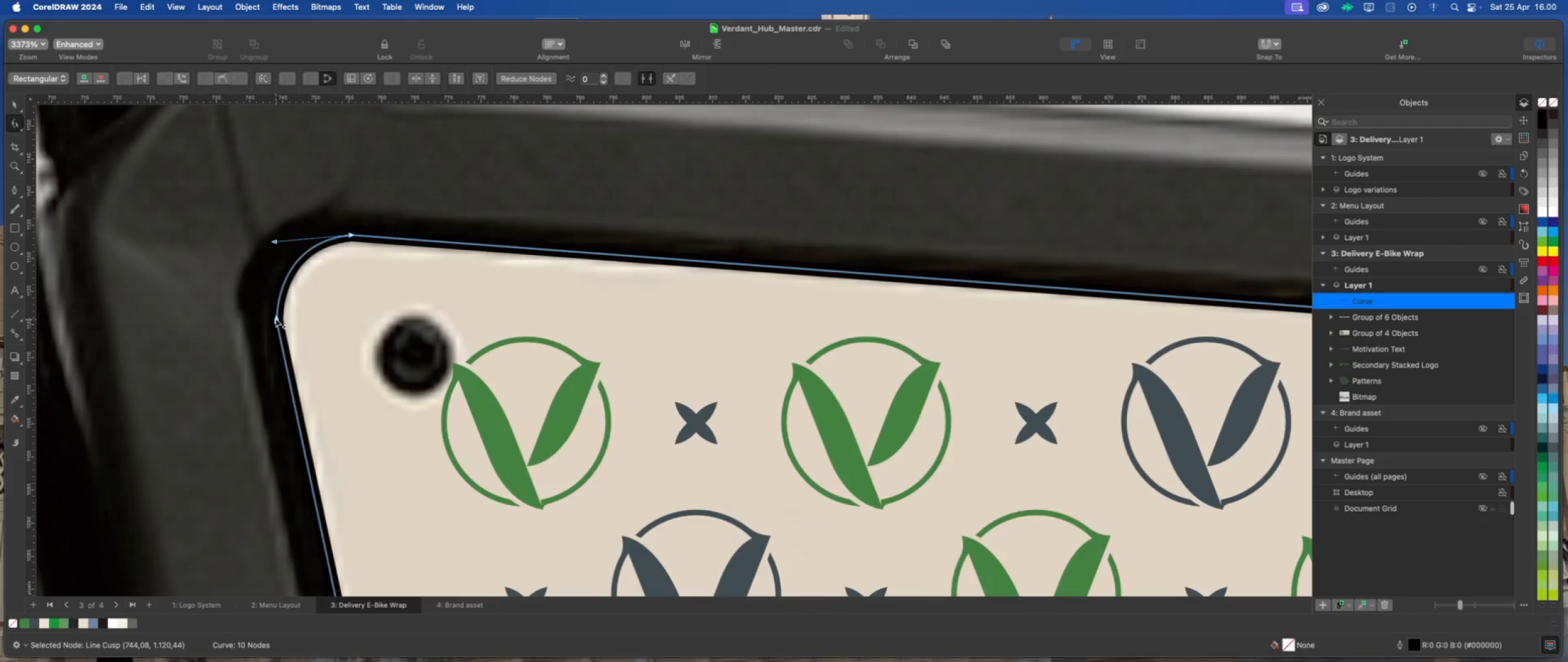 
left_click_drag(start_coordinate=[276, 316], to_coordinate=[268, 301])
 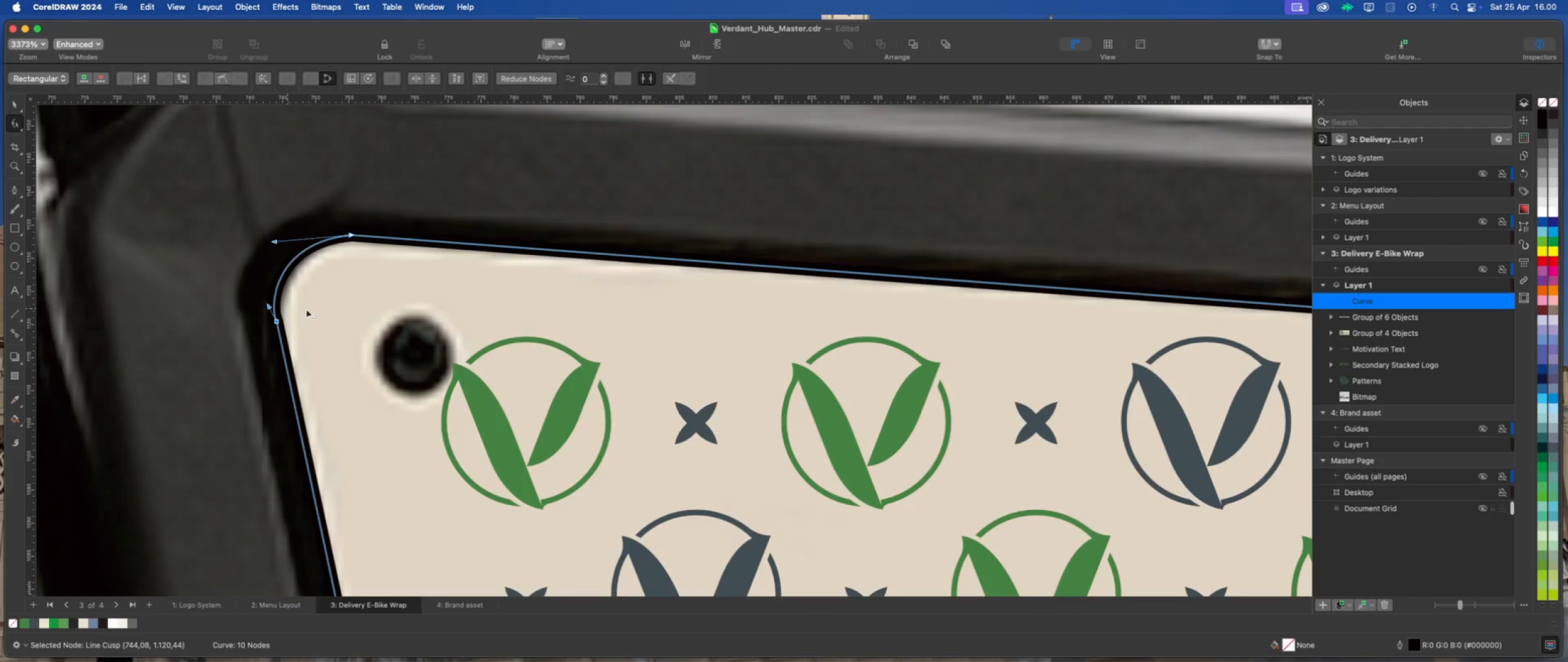 
hold_key(key=ShiftLeft, duration=1.64)
 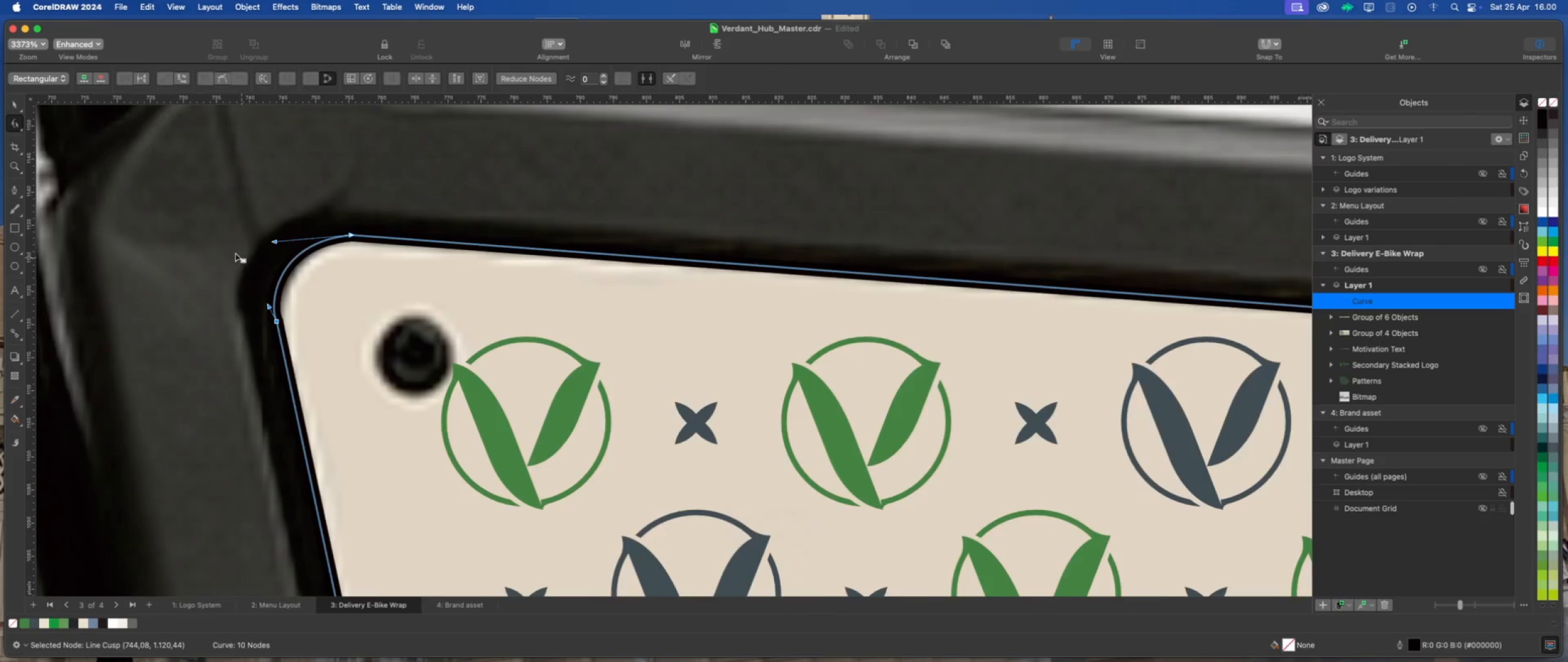 
scroll: coordinate [219, 242], scroll_direction: down, amount: 9.0
 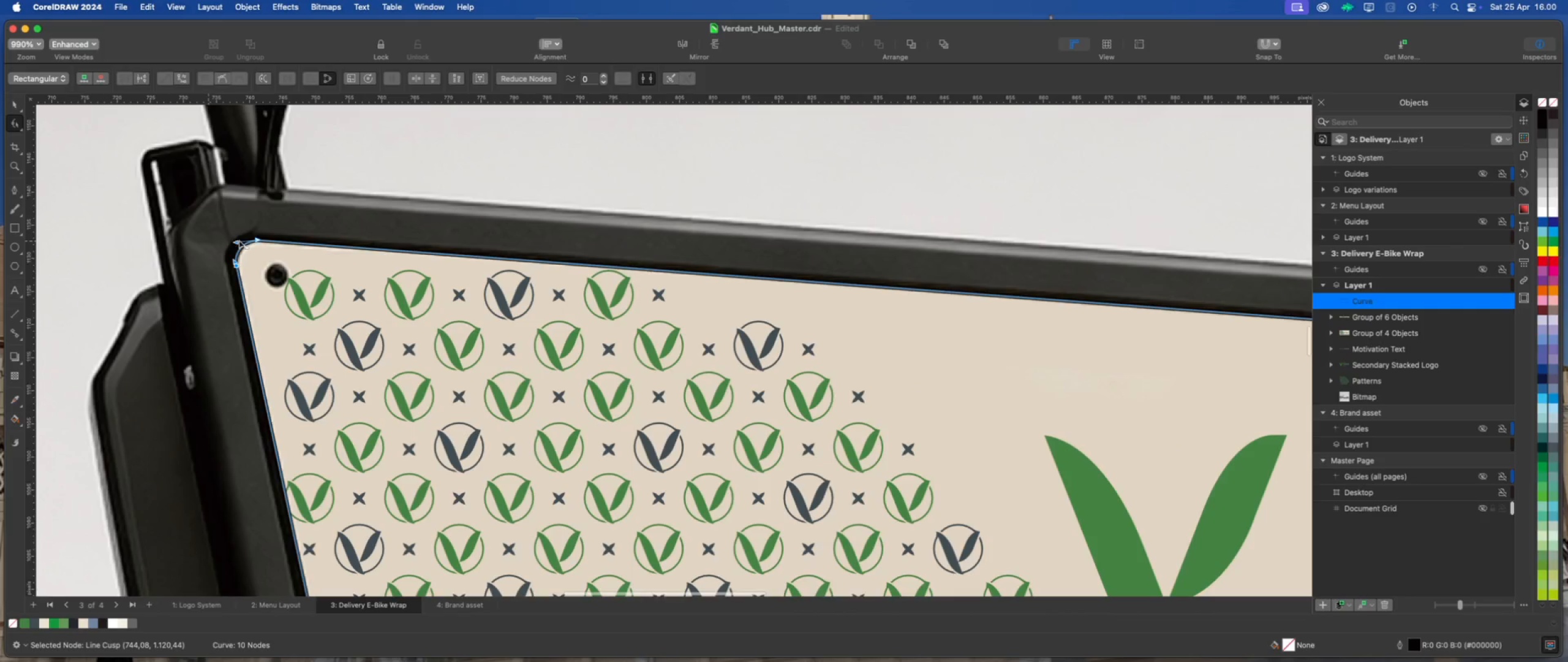 
scroll: coordinate [238, 240], scroll_direction: up, amount: 9.0
 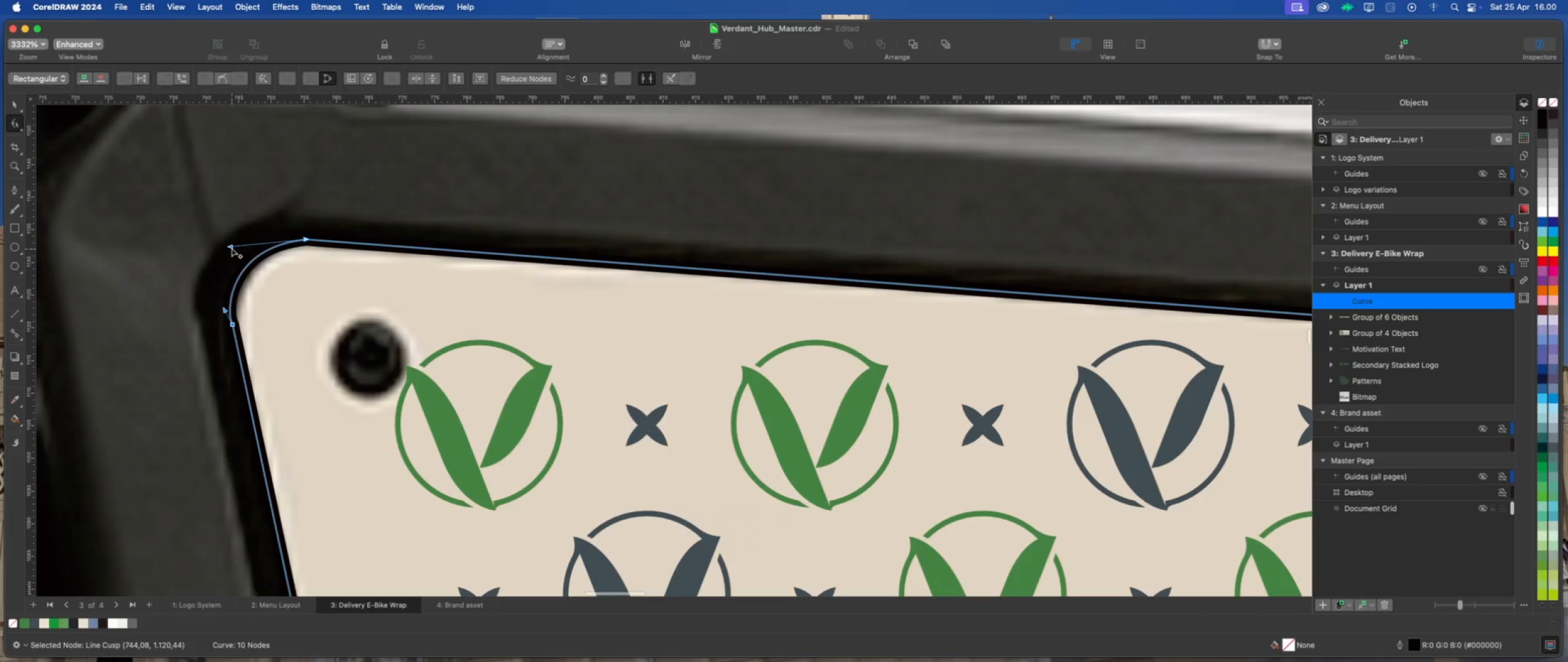 
left_click_drag(start_coordinate=[230, 246], to_coordinate=[230, 234])
 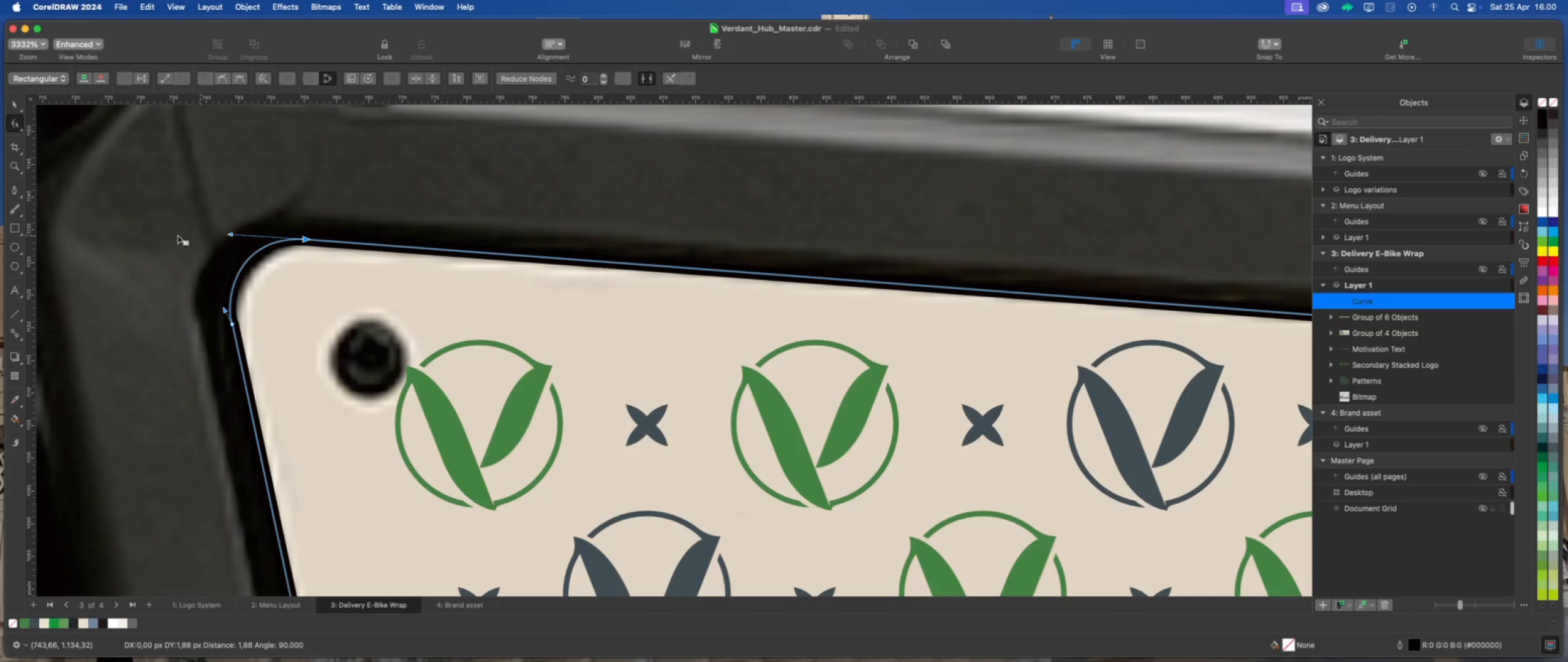 
scroll: coordinate [251, 253], scroll_direction: down, amount: 14.0
 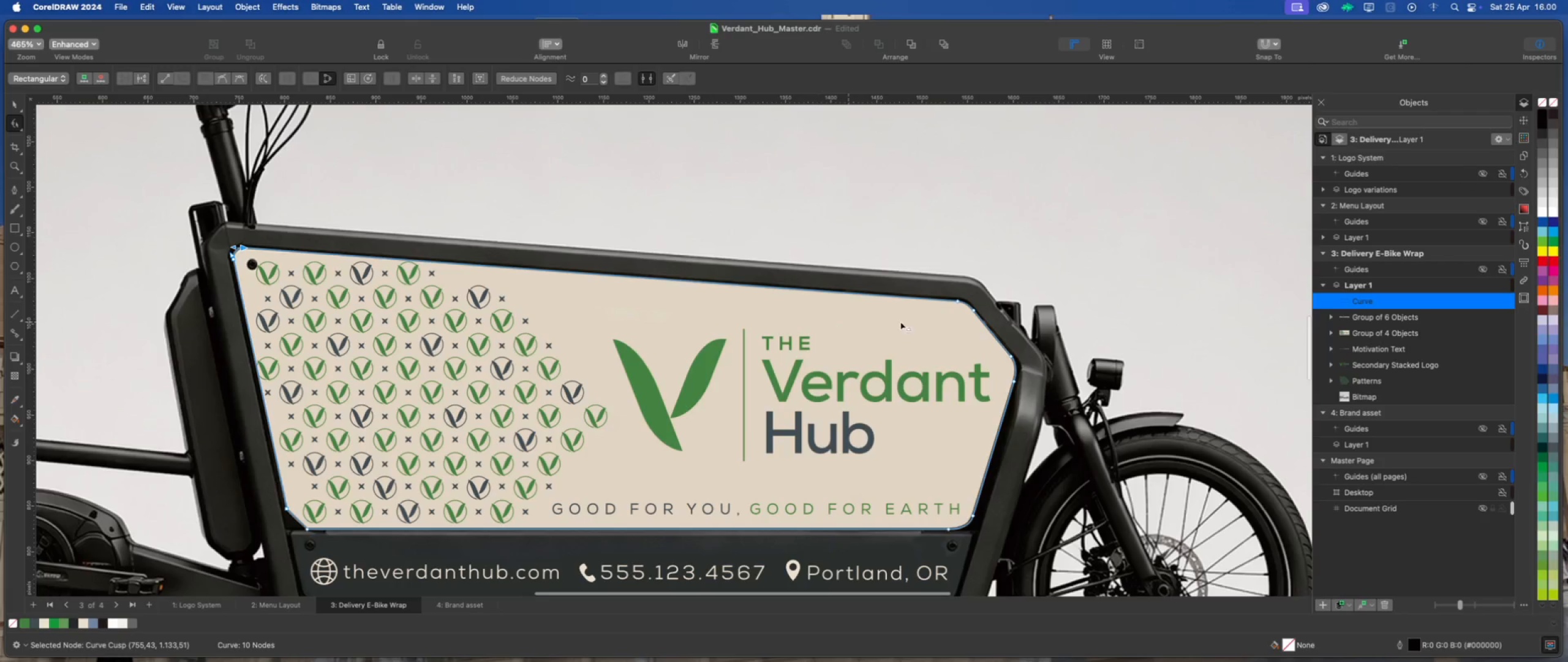 
scroll: coordinate [529, 281], scroll_direction: up, amount: 17.0
 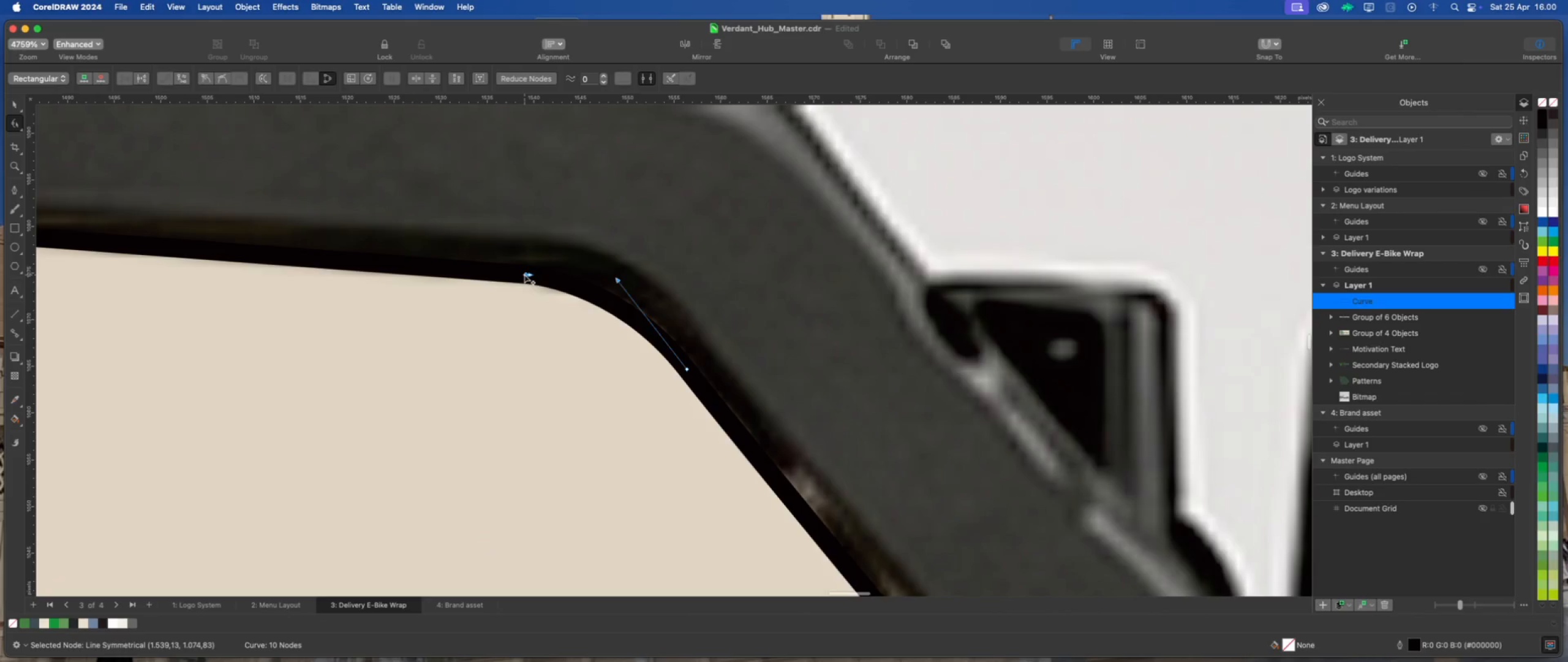 
left_click([524, 275])
 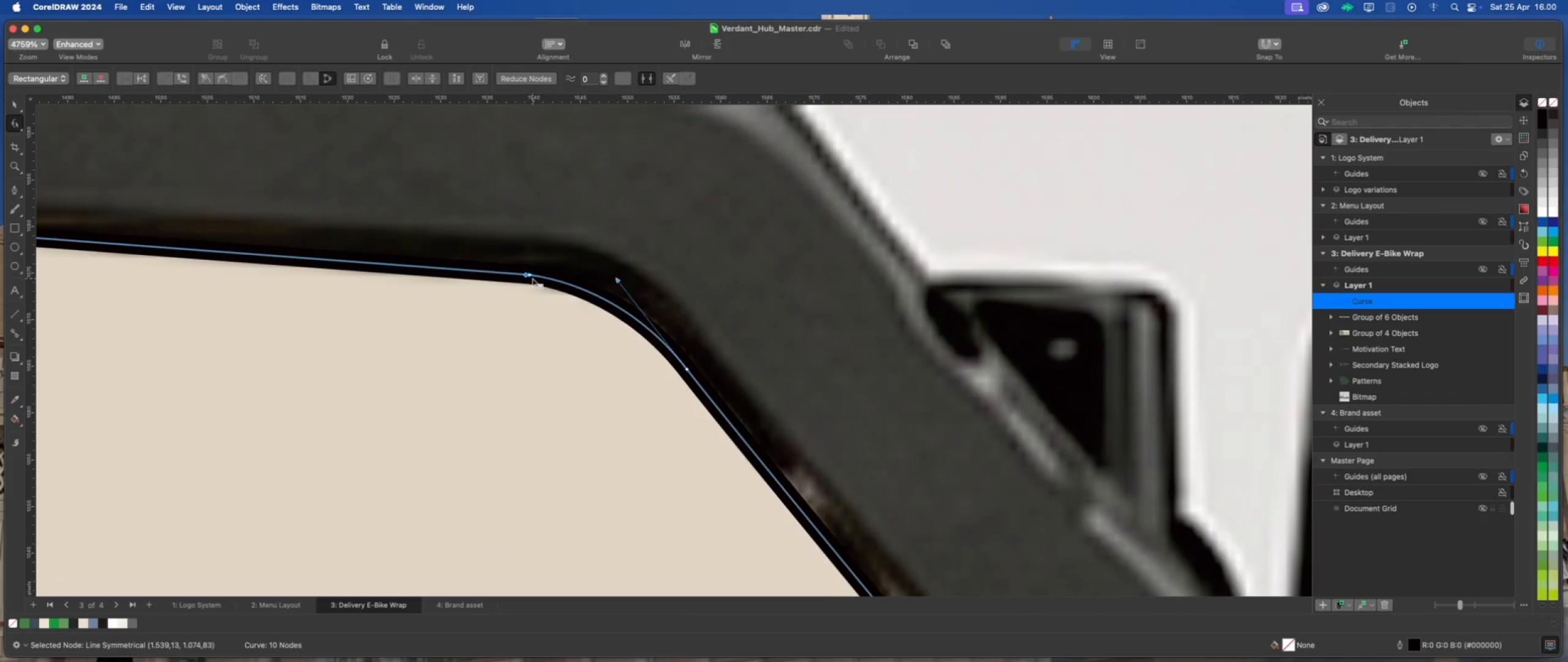 
left_click_drag(start_coordinate=[530, 276], to_coordinate=[576, 284])
 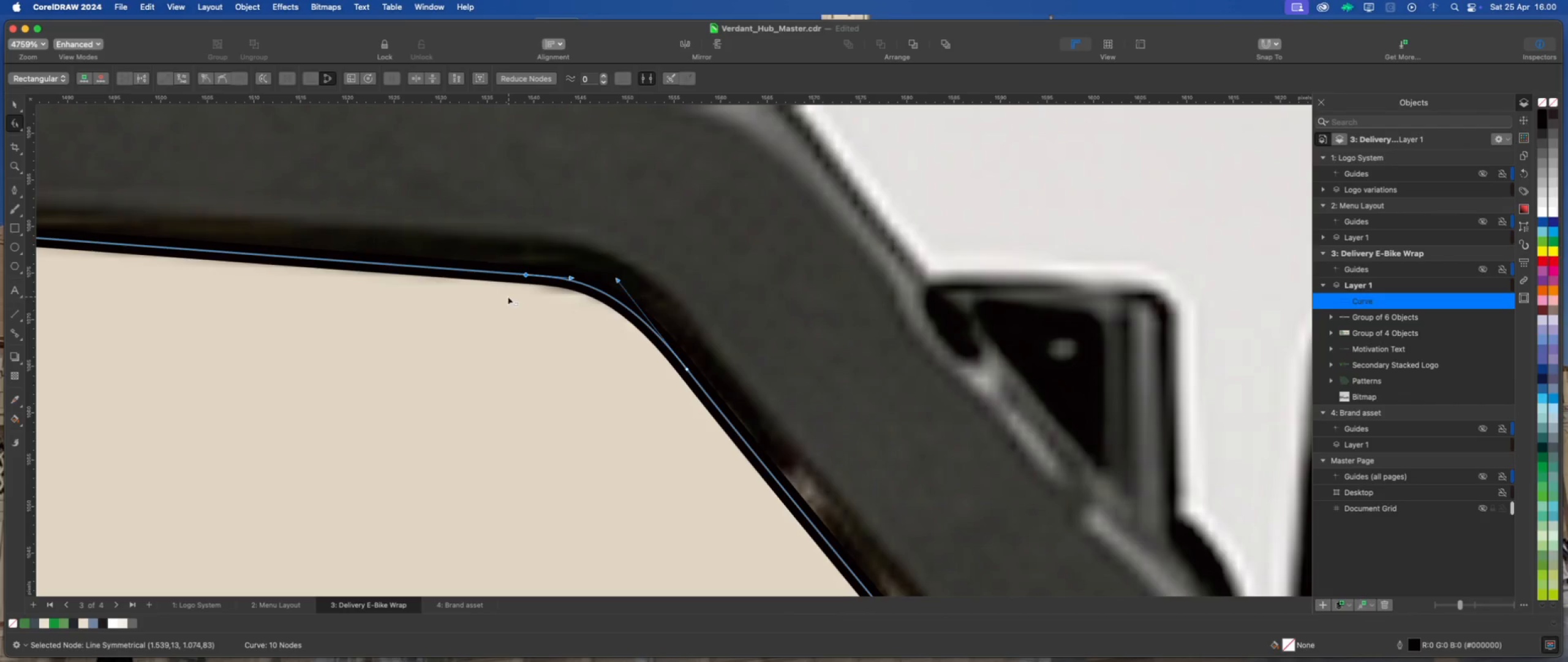 
hold_key(key=ShiftLeft, duration=3.26)
 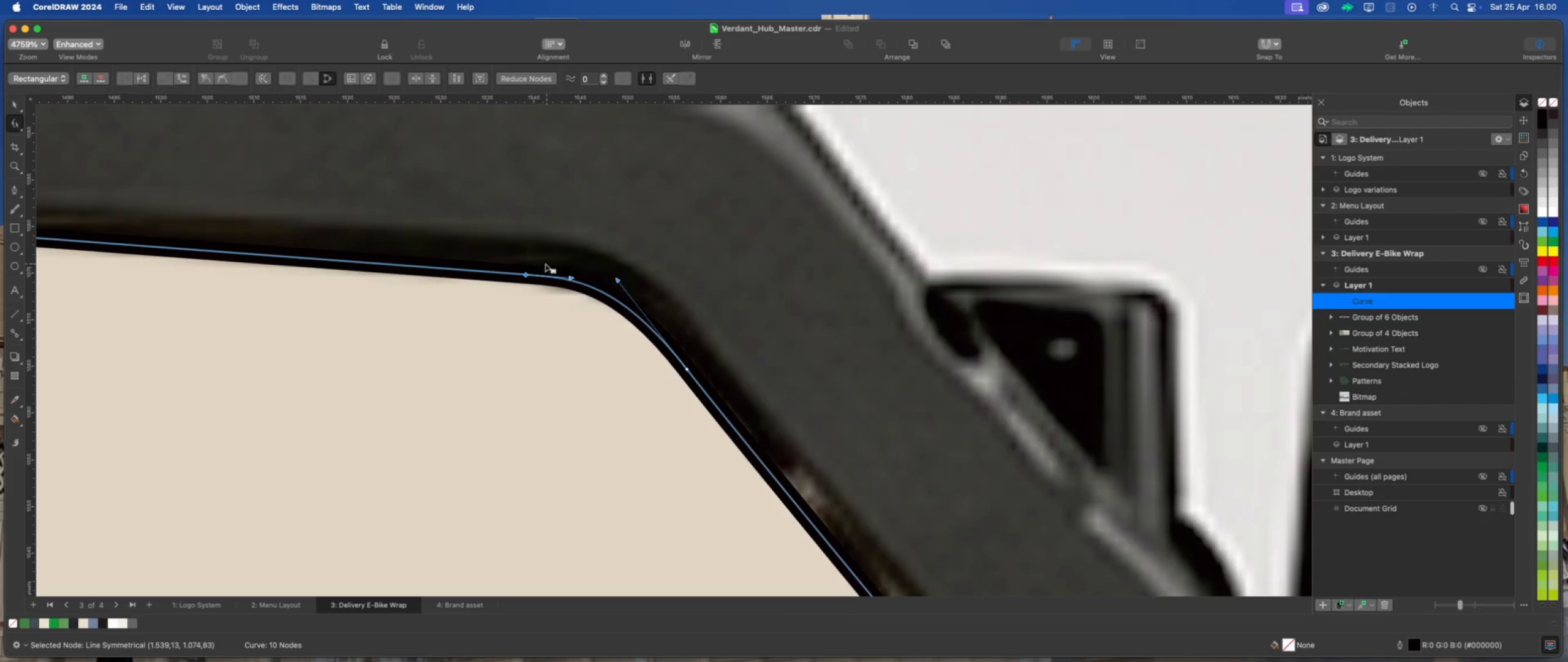 
scroll: coordinate [597, 340], scroll_direction: down, amount: 8.0
 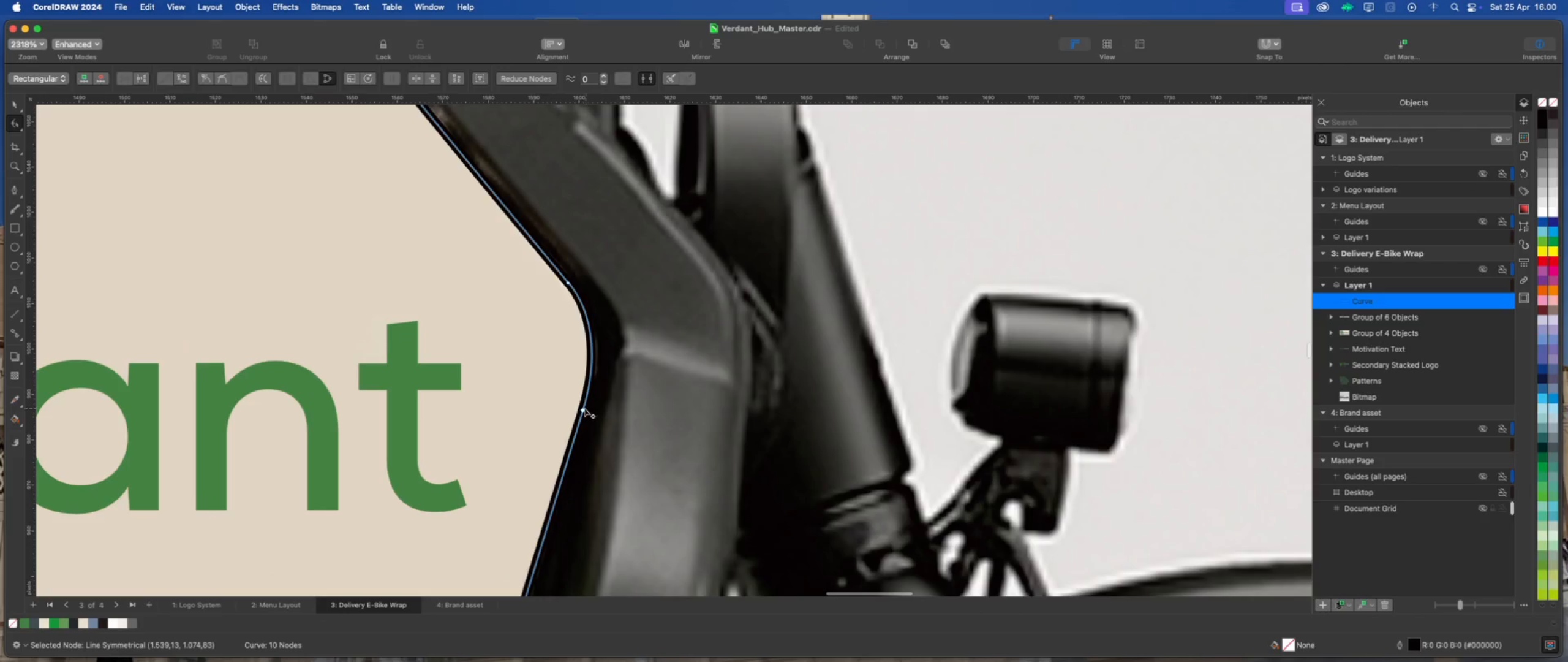 
left_click([583, 408])
 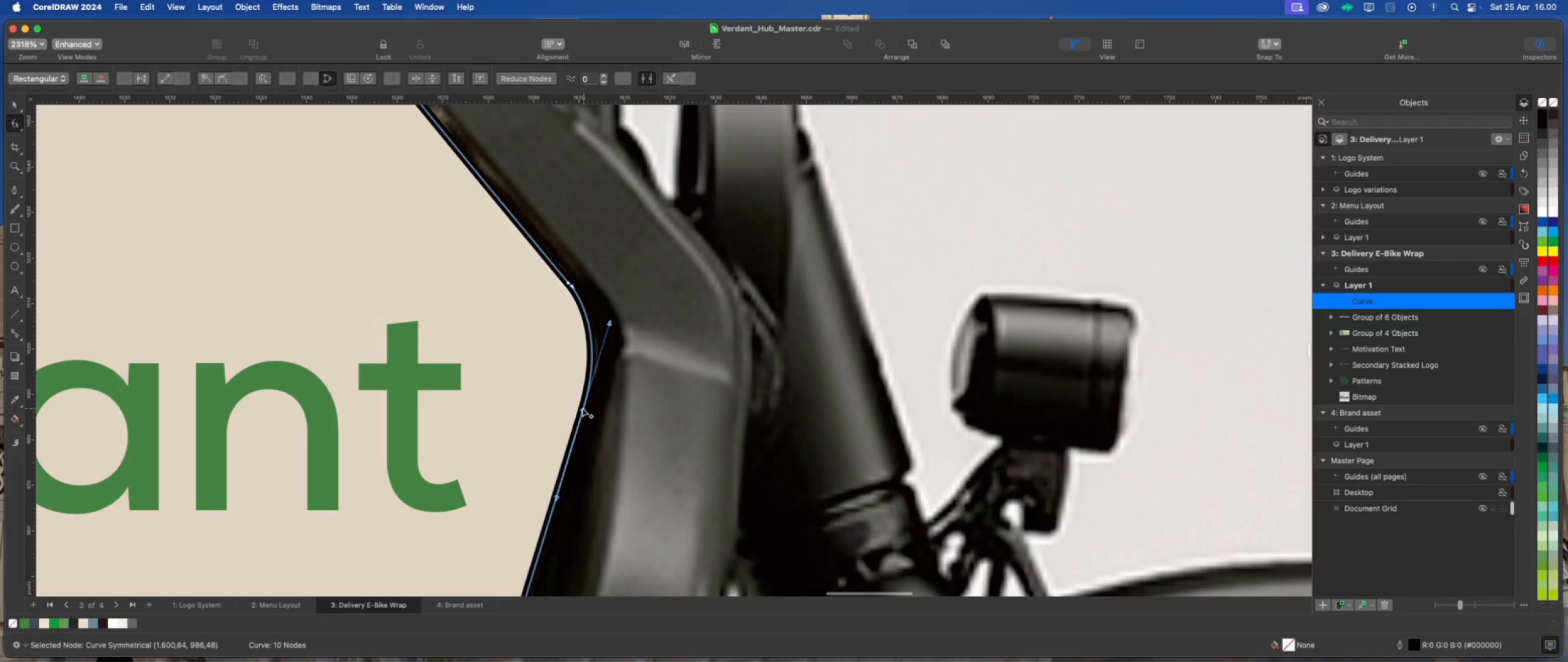 
scroll: coordinate [582, 408], scroll_direction: up, amount: 2.0
 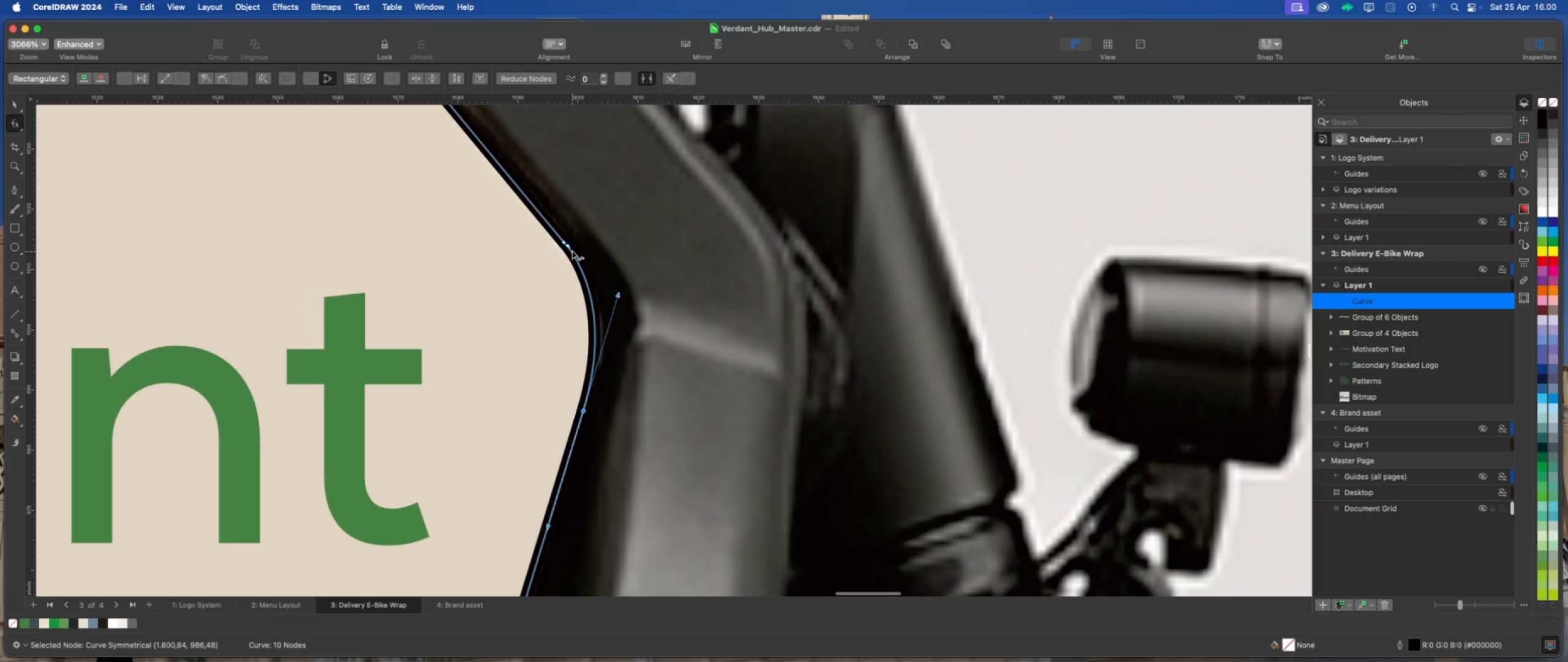 
left_click_drag(start_coordinate=[570, 246], to_coordinate=[592, 273])
 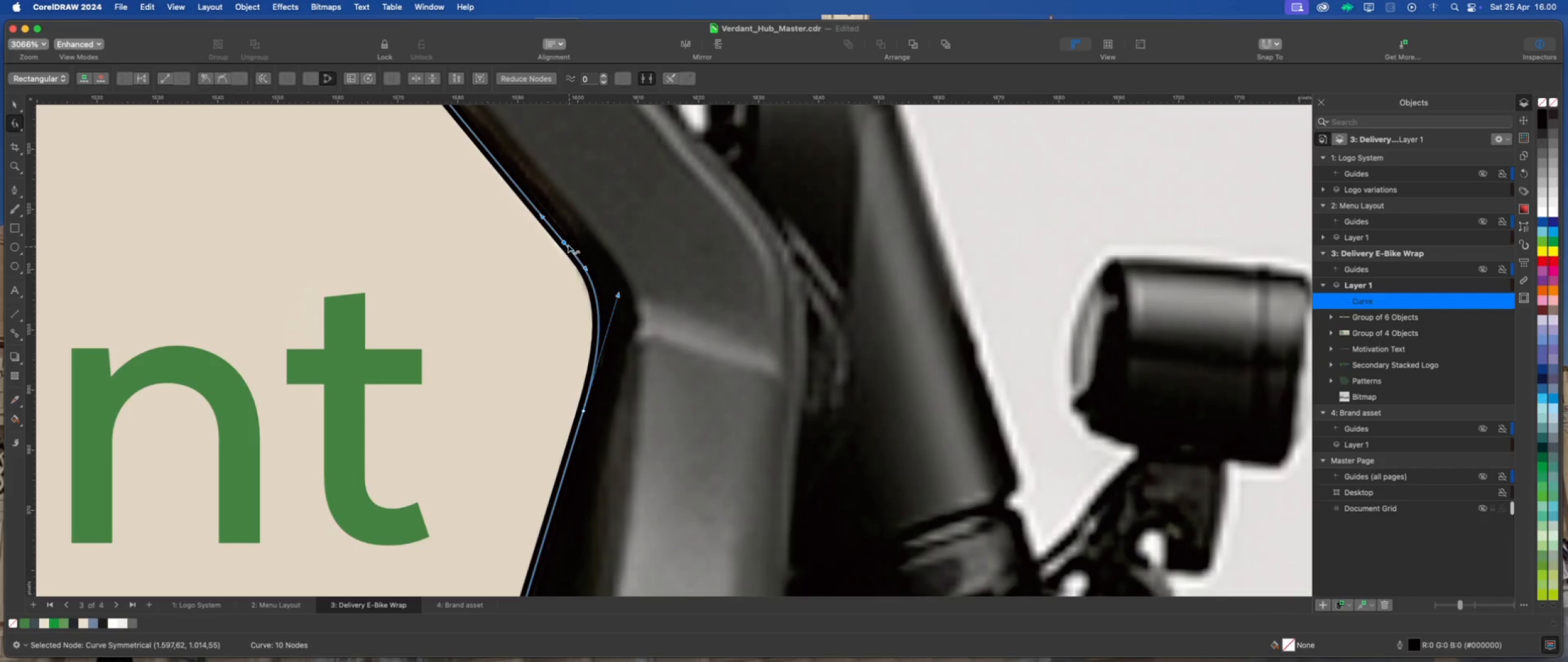 
hold_key(key=ShiftLeft, duration=5.54)
 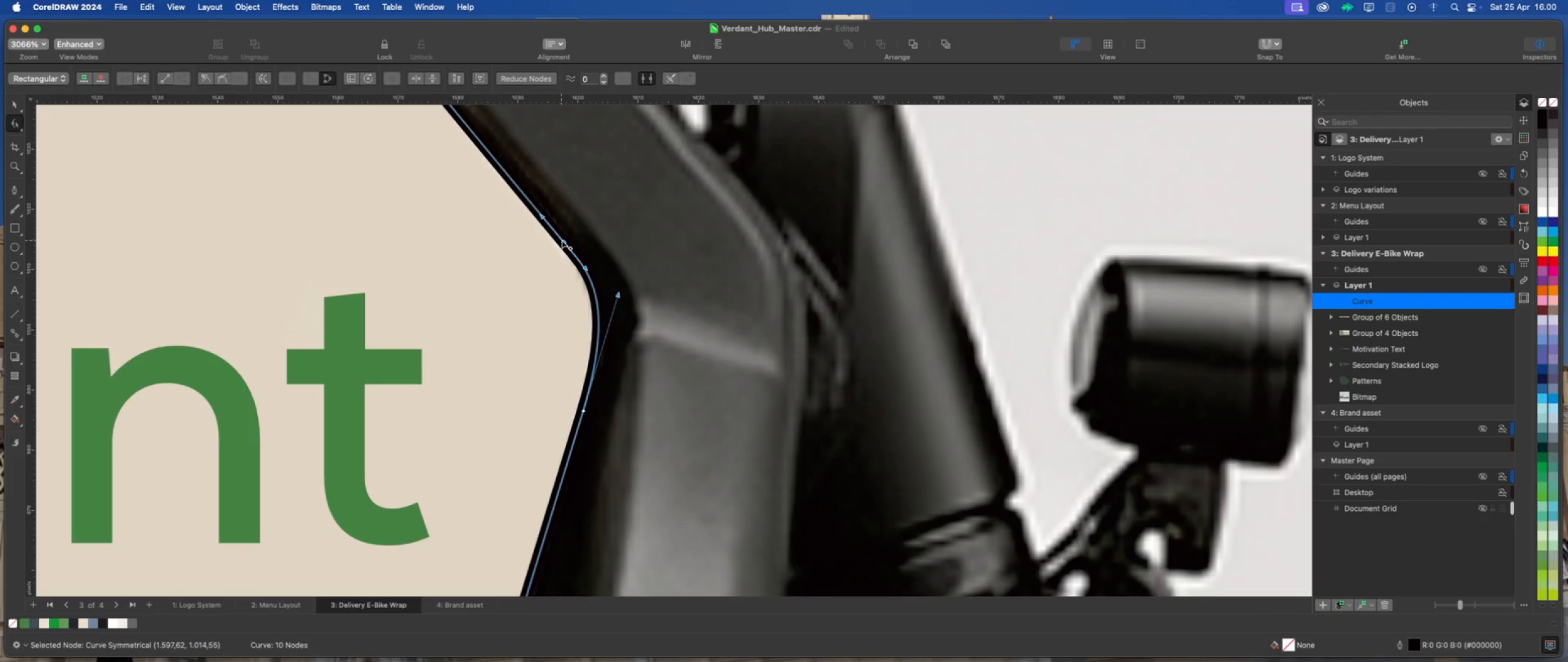 
left_click_drag(start_coordinate=[564, 241], to_coordinate=[541, 217])
 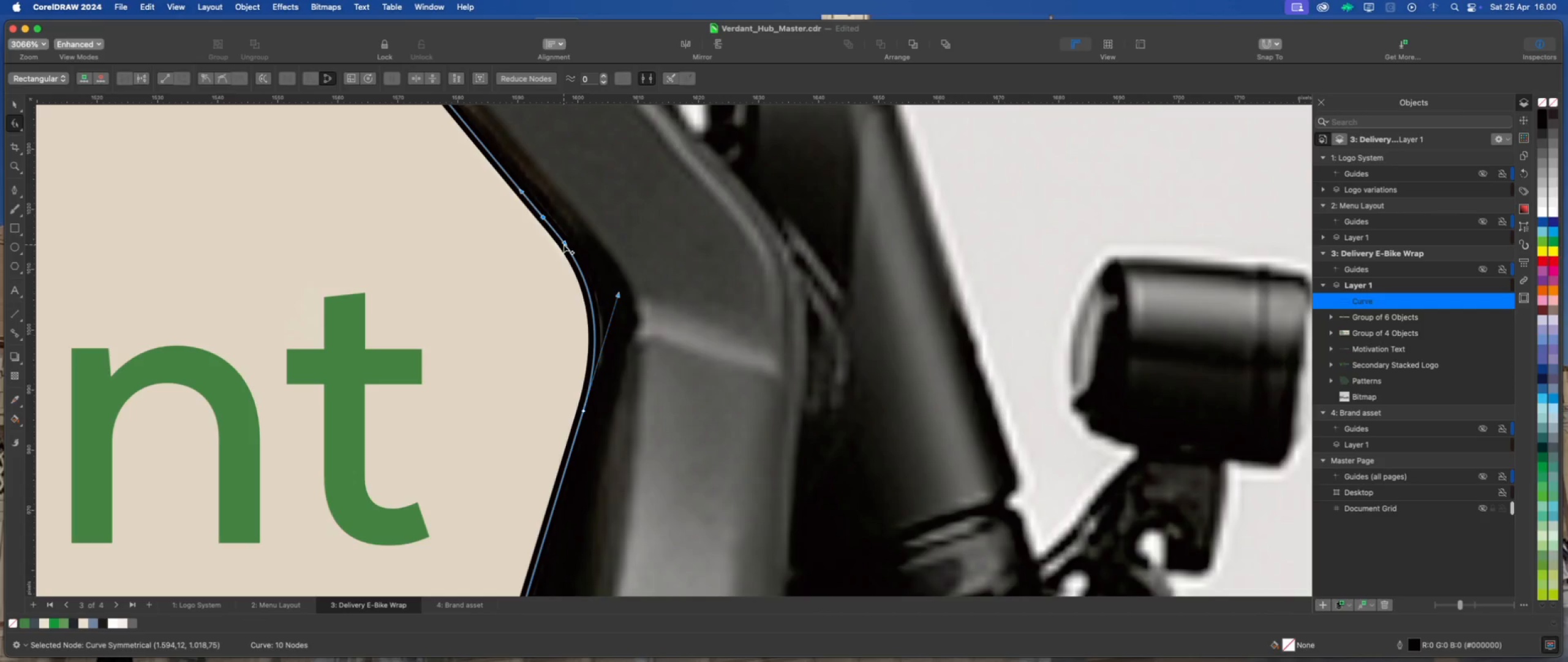 
left_click_drag(start_coordinate=[564, 244], to_coordinate=[588, 280])
 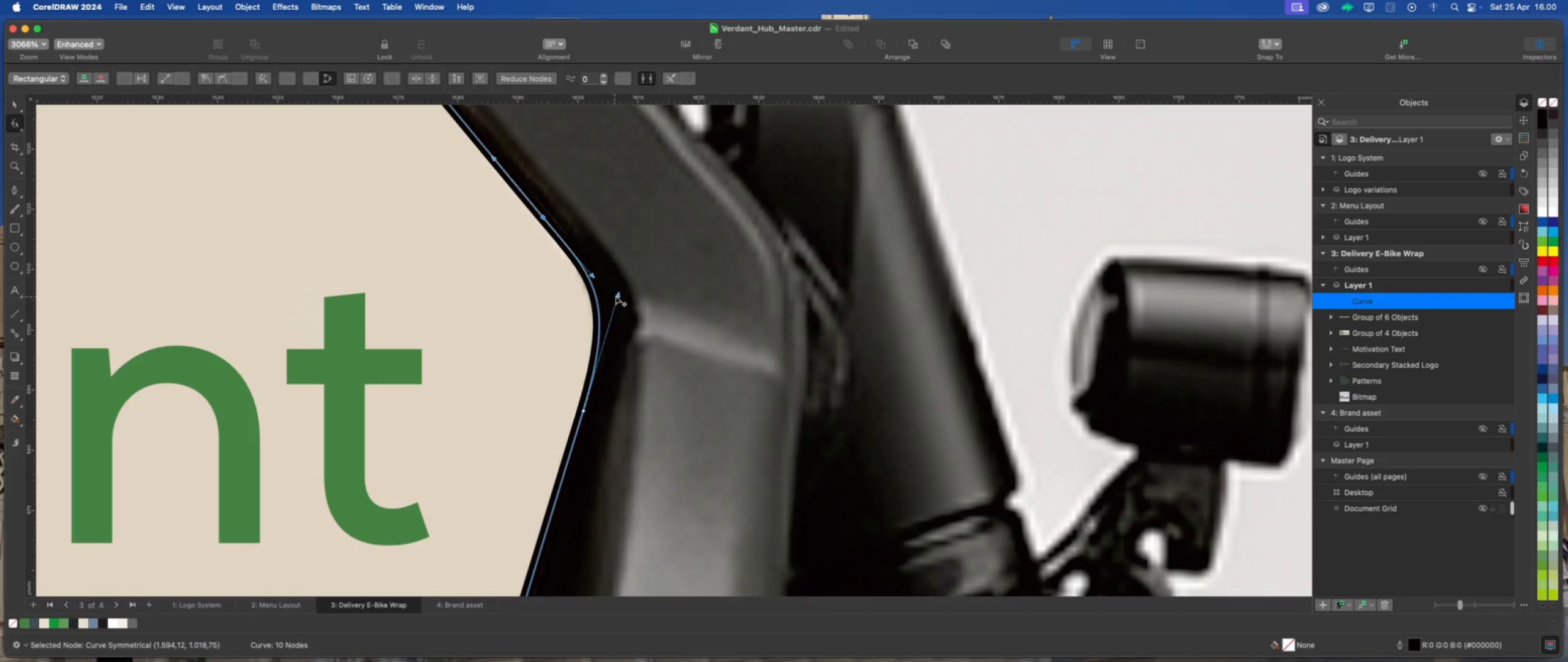 
hold_key(key=ShiftLeft, duration=4.61)
 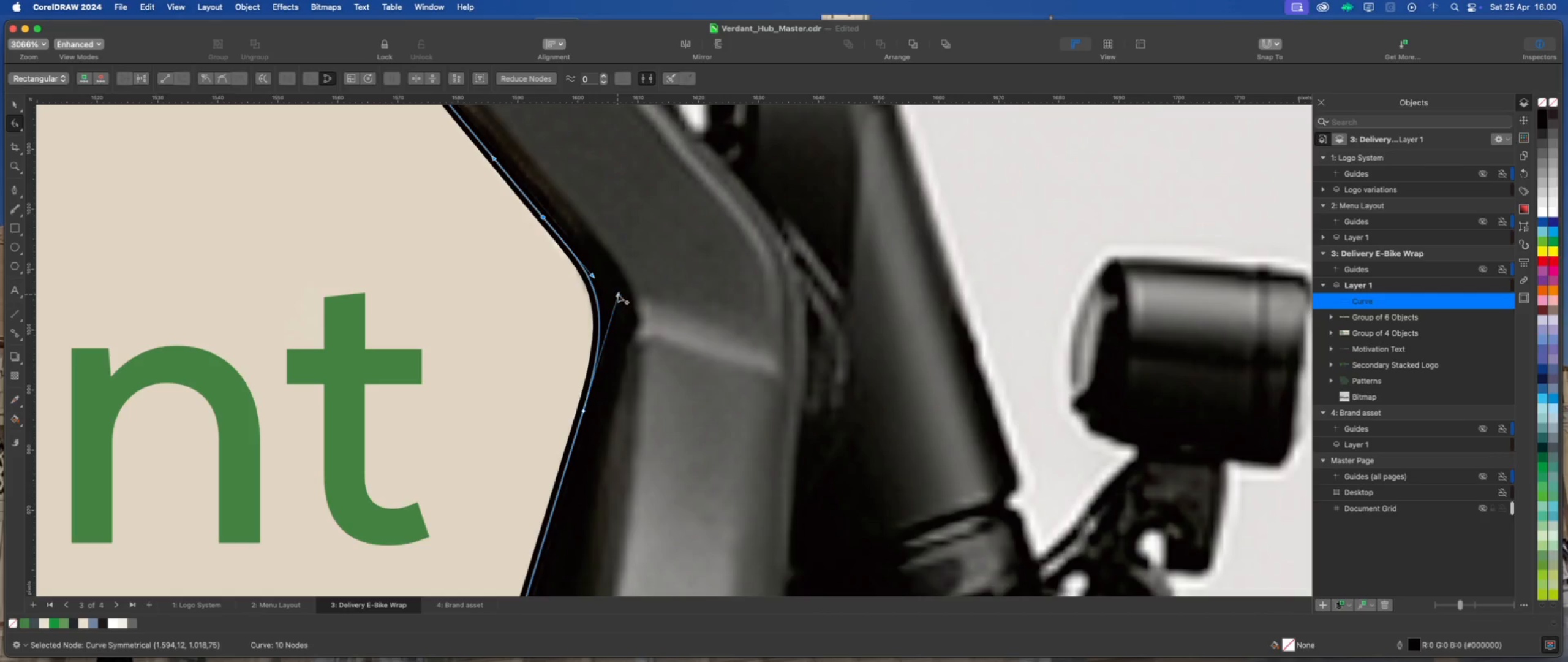 
left_click_drag(start_coordinate=[619, 294], to_coordinate=[616, 309])
 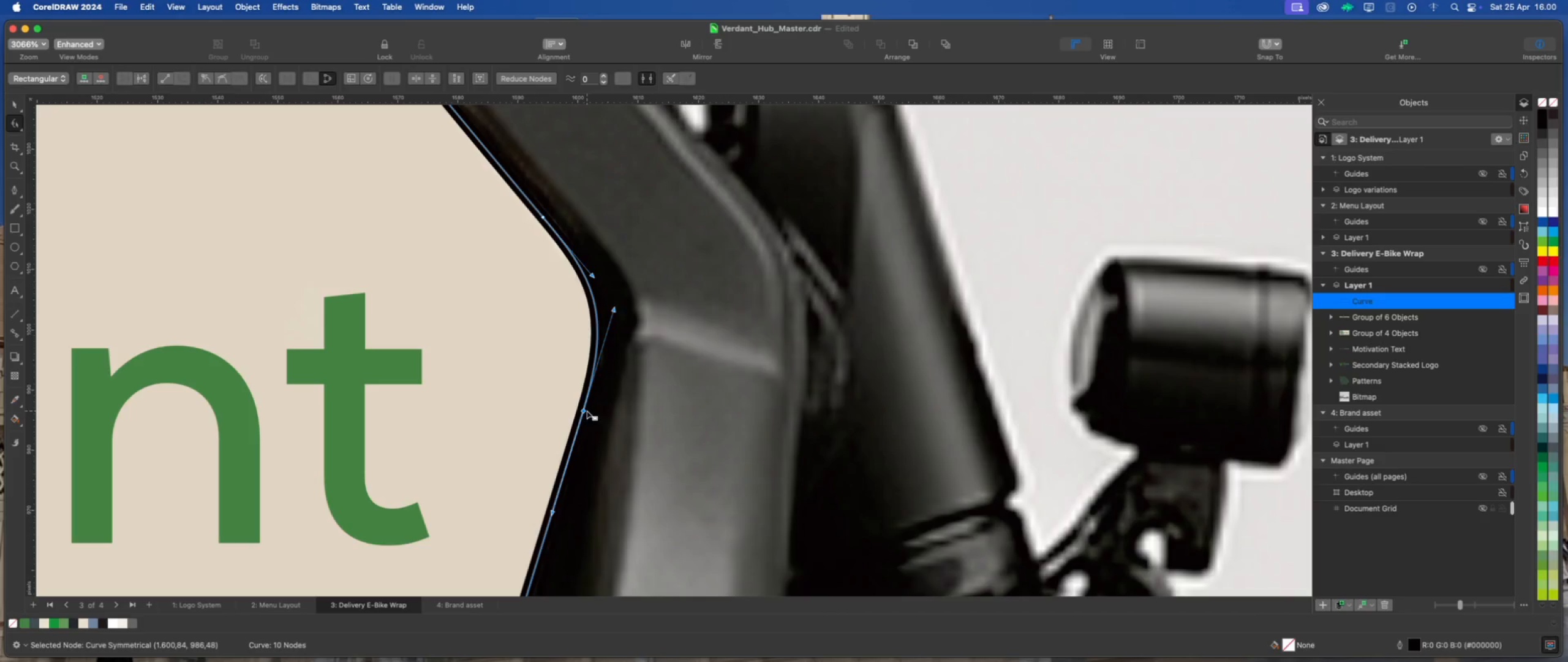 
hold_key(key=ShiftLeft, duration=1.69)
 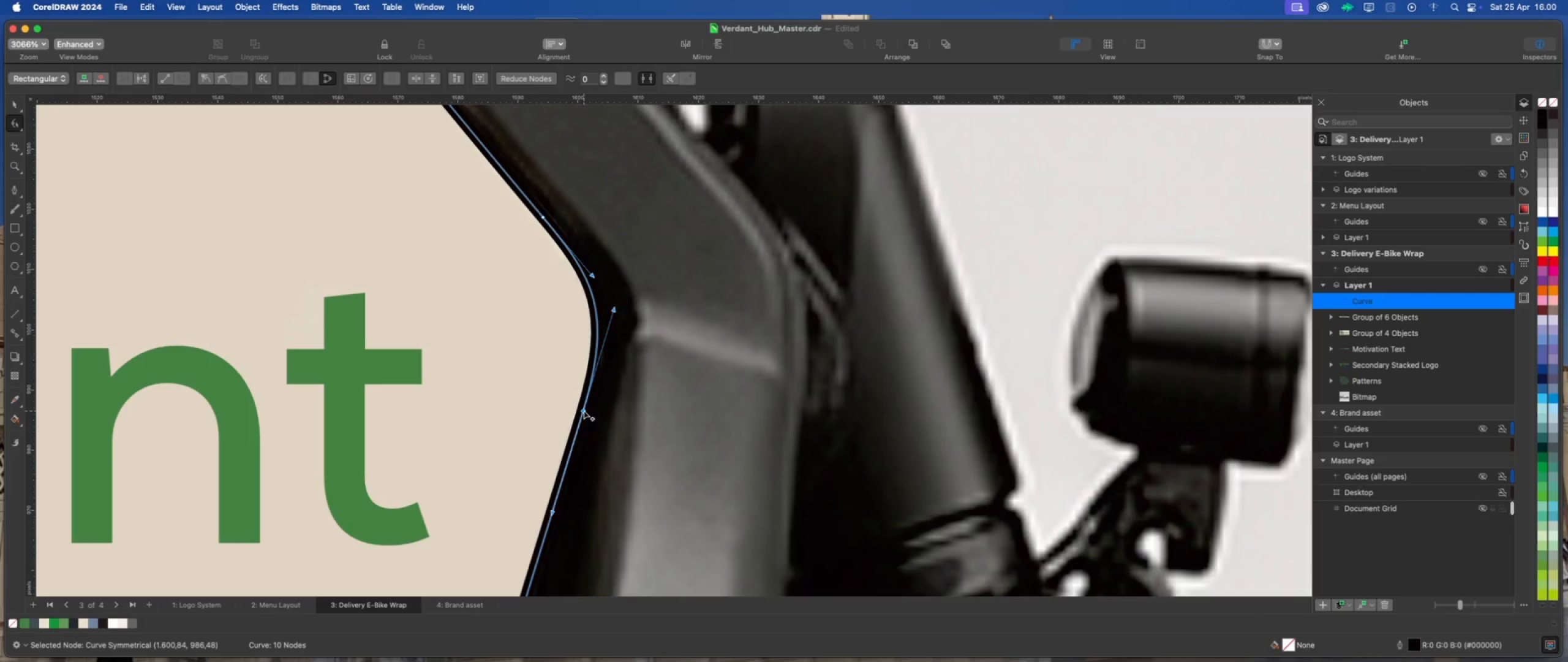 
left_click_drag(start_coordinate=[584, 411], to_coordinate=[589, 401])
 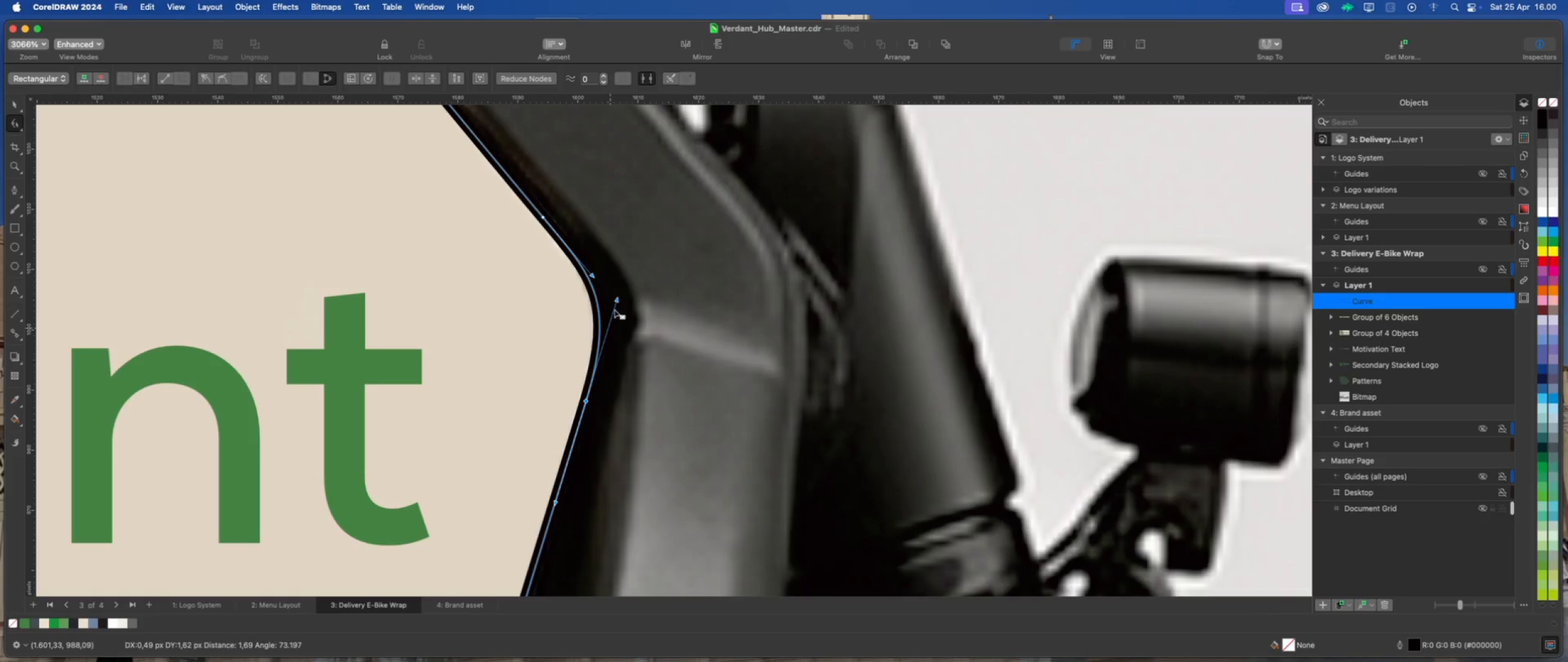 
hold_key(key=ShiftLeft, duration=1.55)
 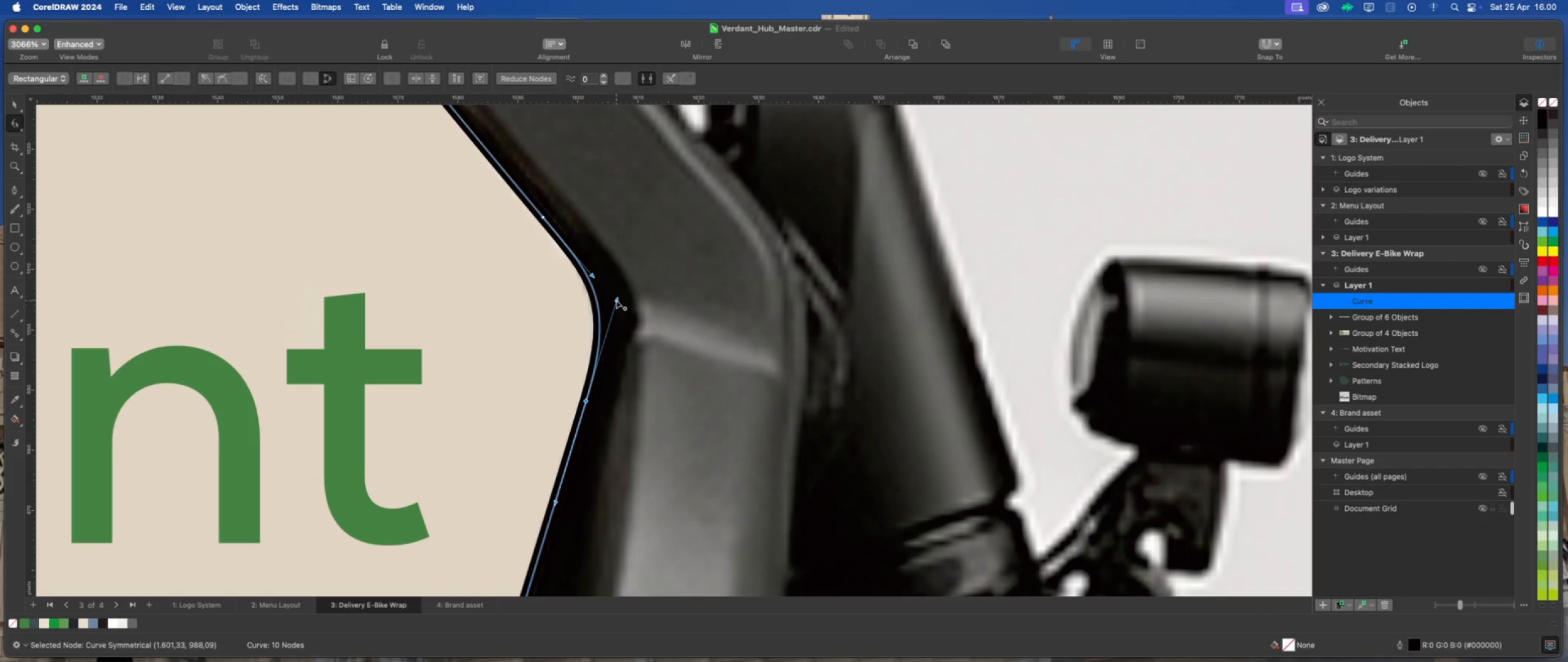 
hold_key(key=ShiftLeft, duration=0.71)
left_click_drag(start_coordinate=[616, 300], to_coordinate=[616, 305])
 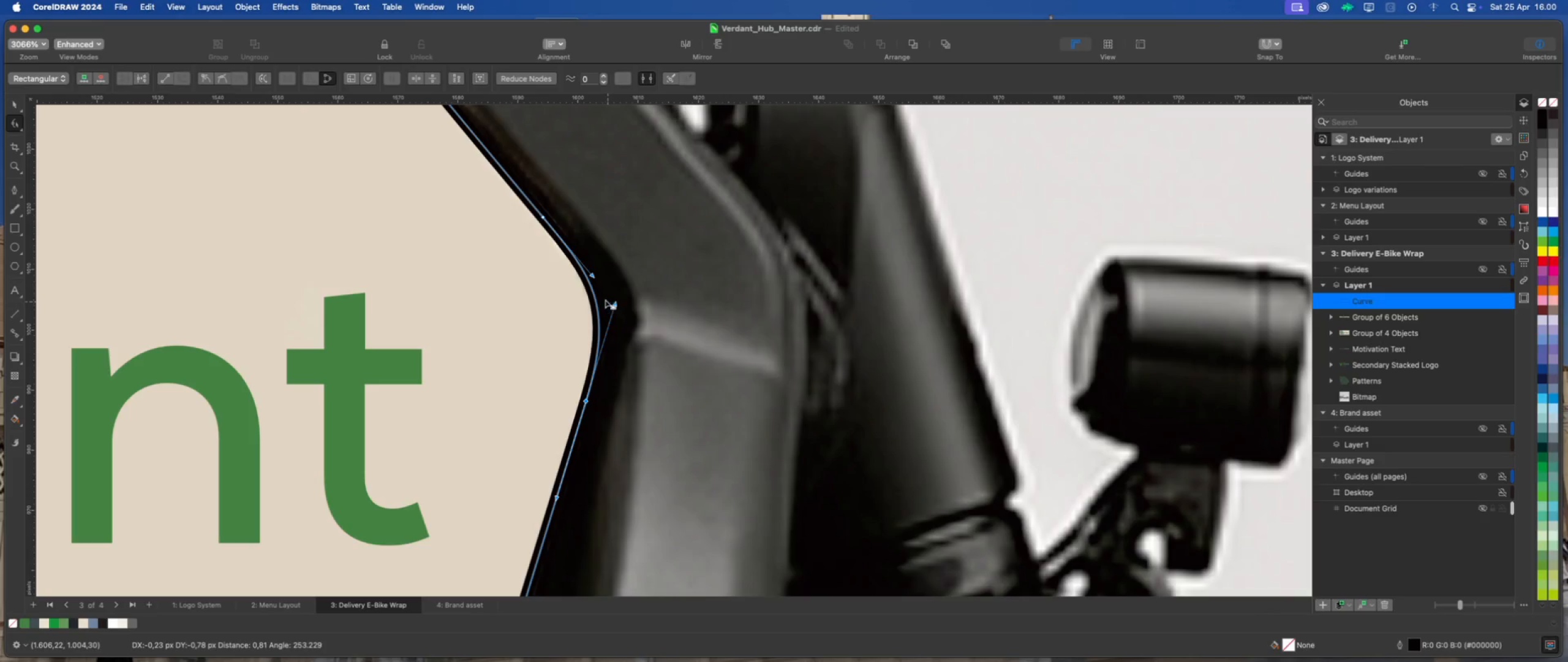 
scroll: coordinate [612, 335], scroll_direction: down, amount: 21.0
 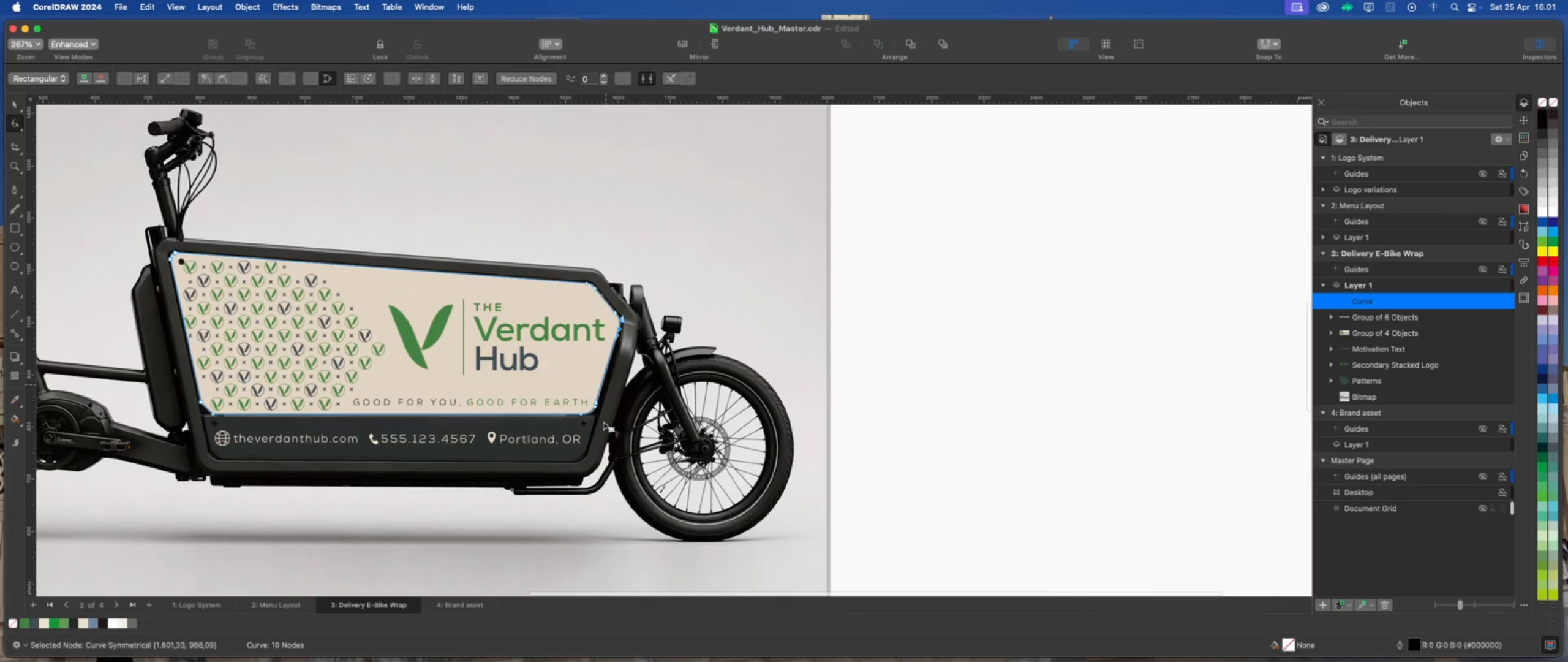 
scroll: coordinate [612, 383], scroll_direction: up, amount: 24.0
 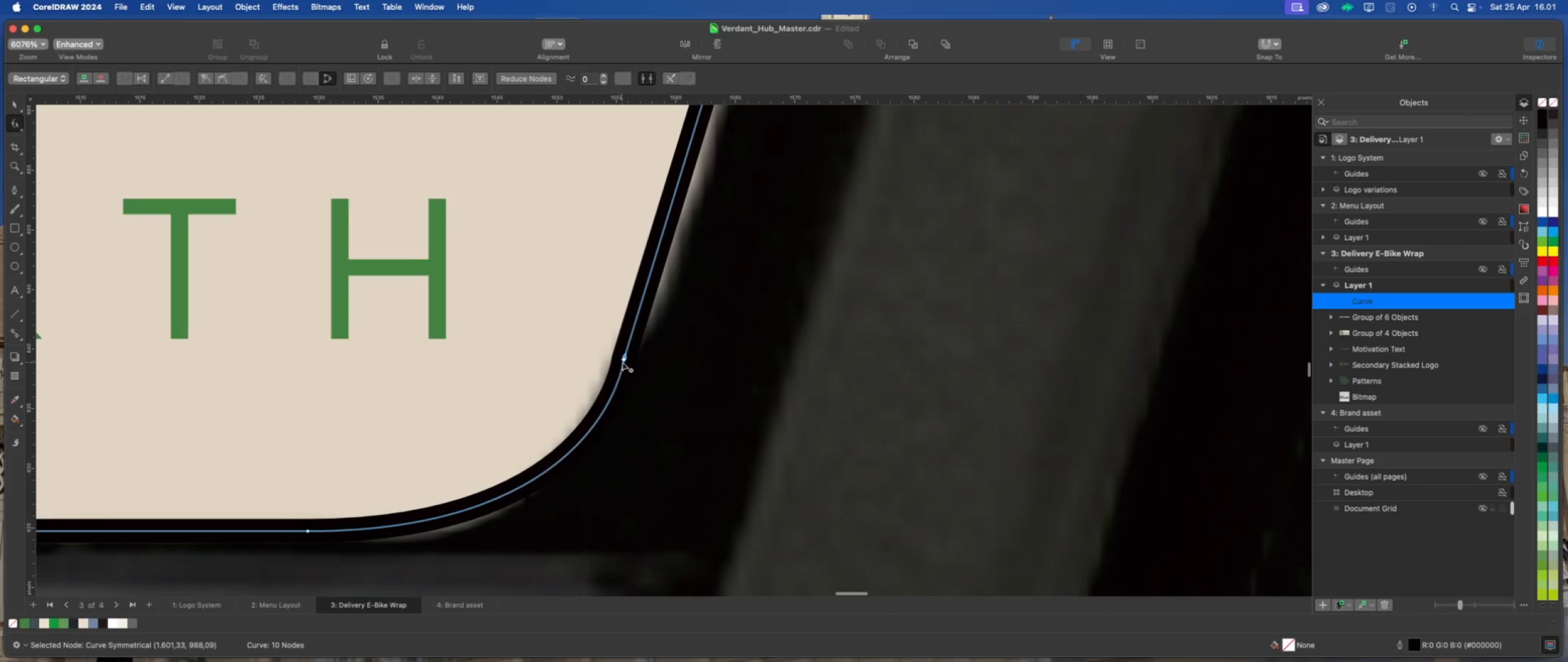 
left_click([623, 359])
 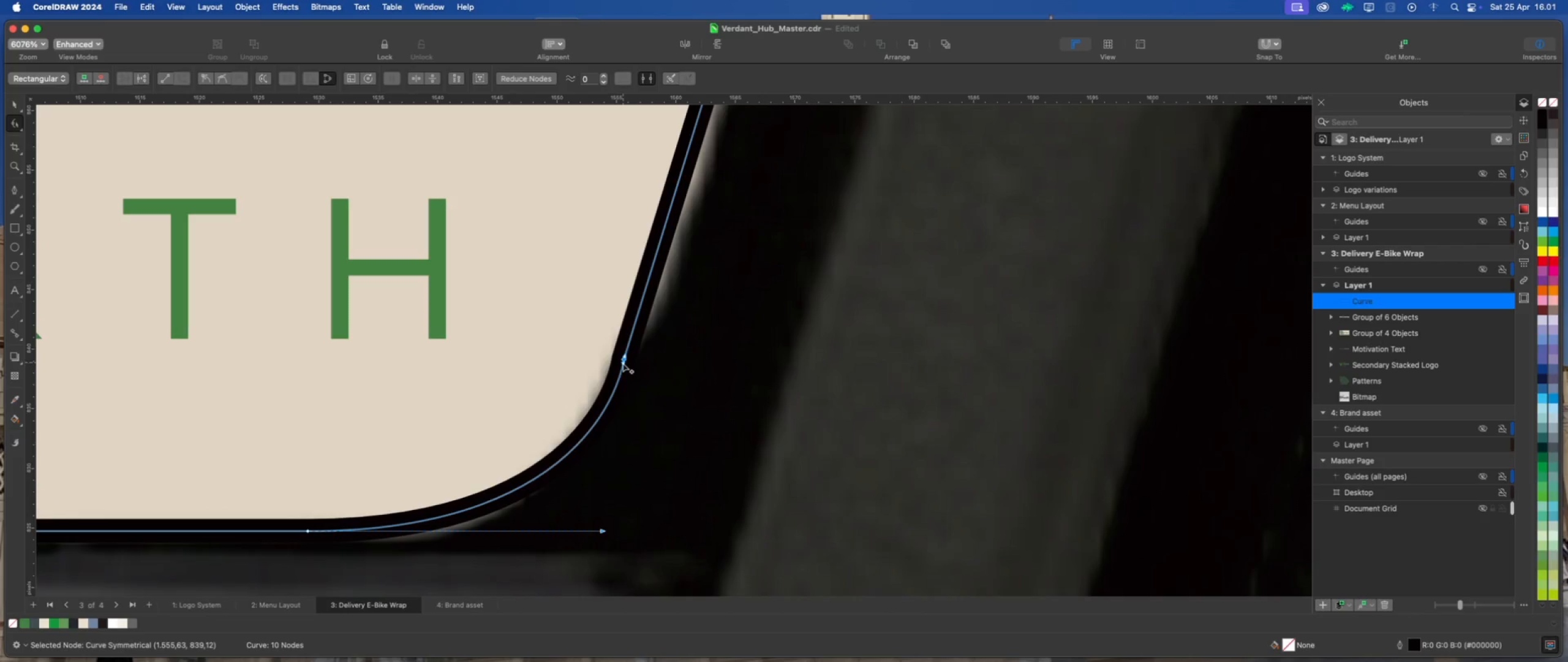 
left_click_drag(start_coordinate=[623, 364], to_coordinate=[616, 384])
 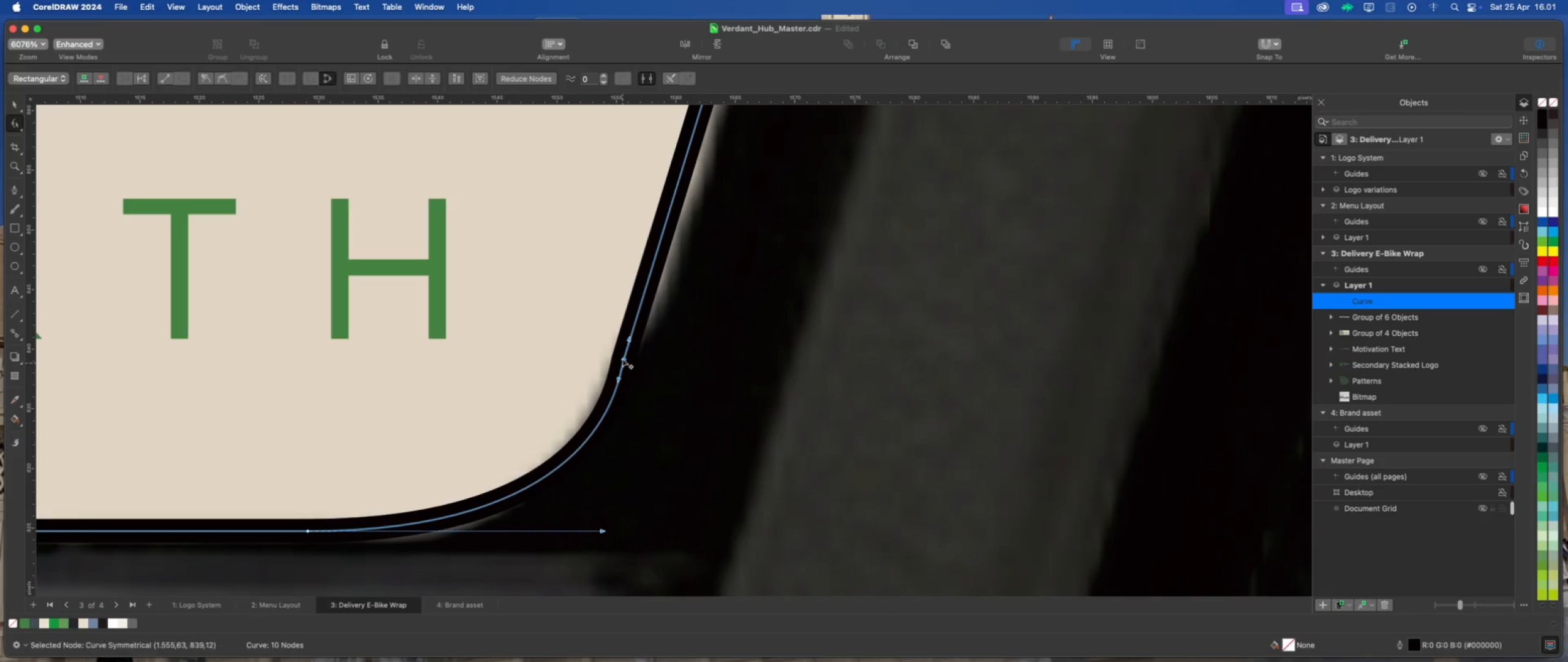 
hold_key(key=ShiftLeft, duration=1.35)
 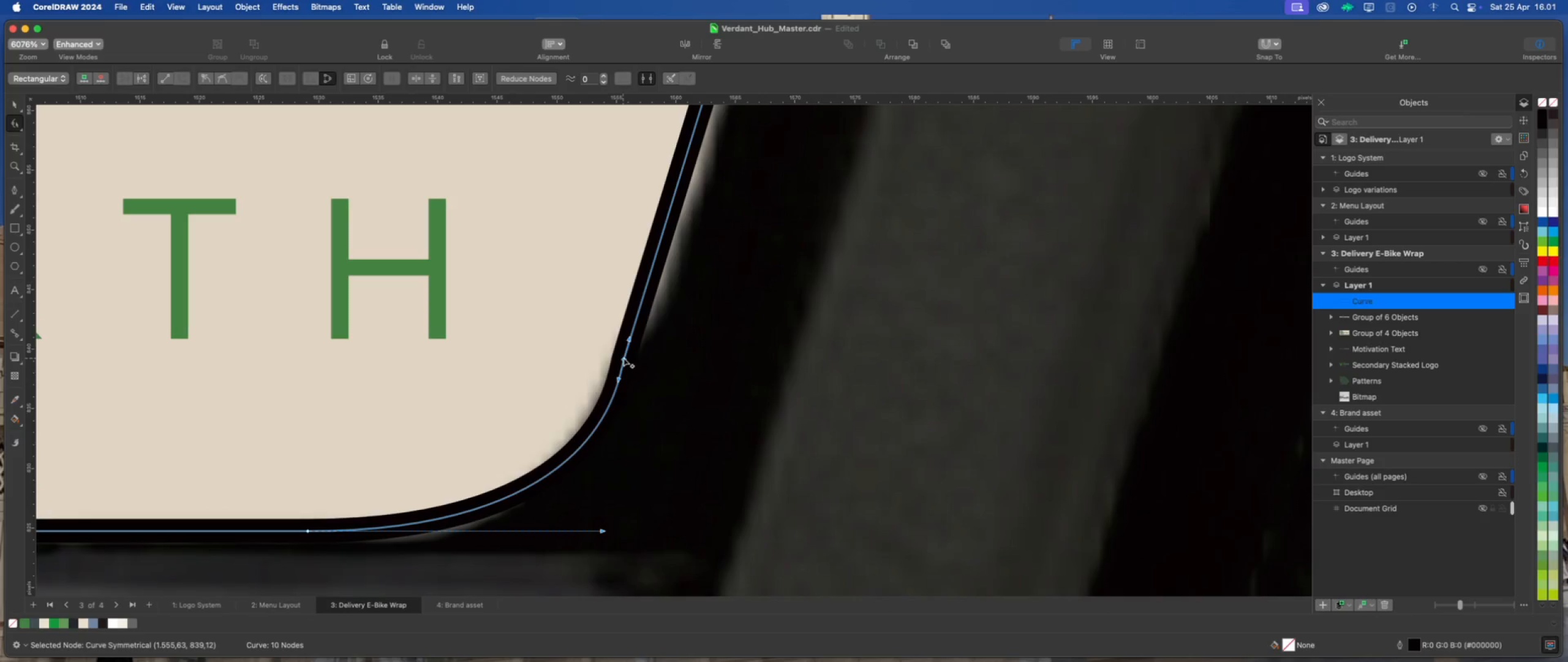 
right_click([624, 358])
 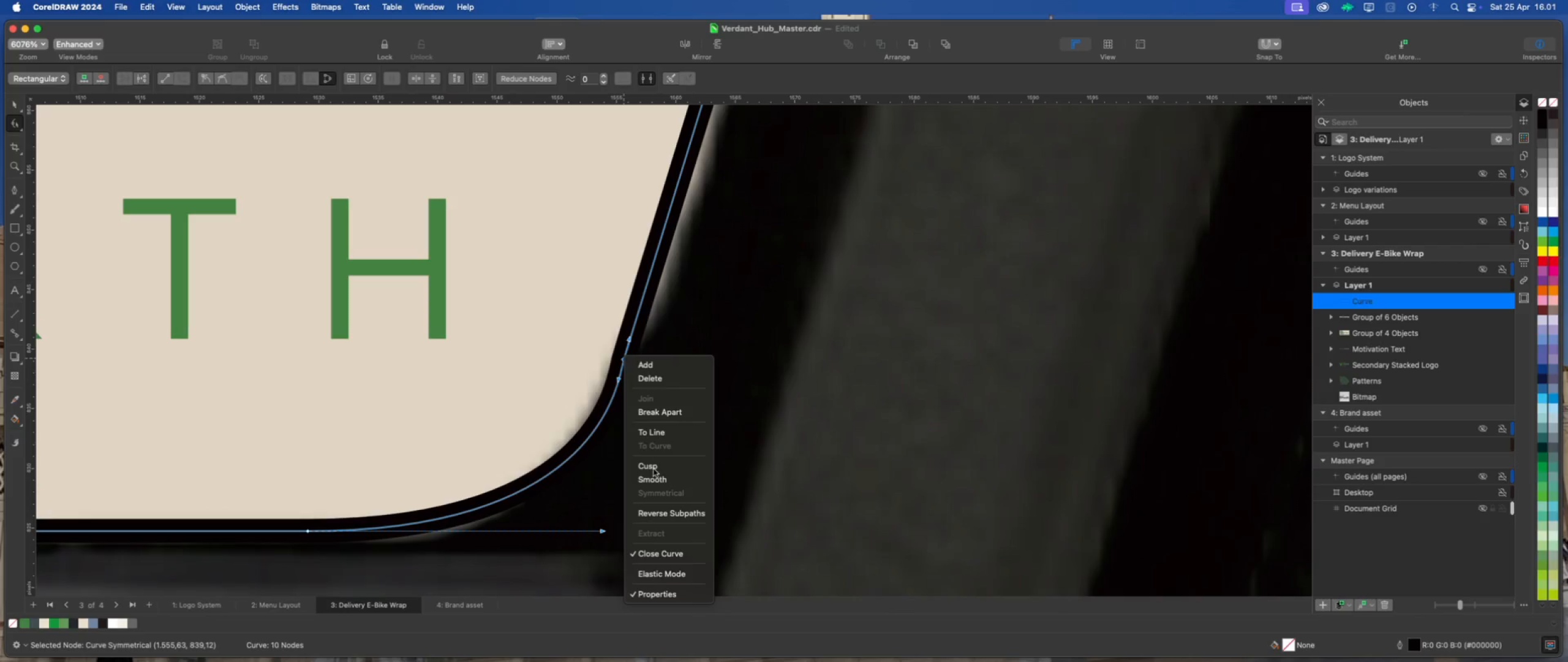 
left_click([654, 470])
 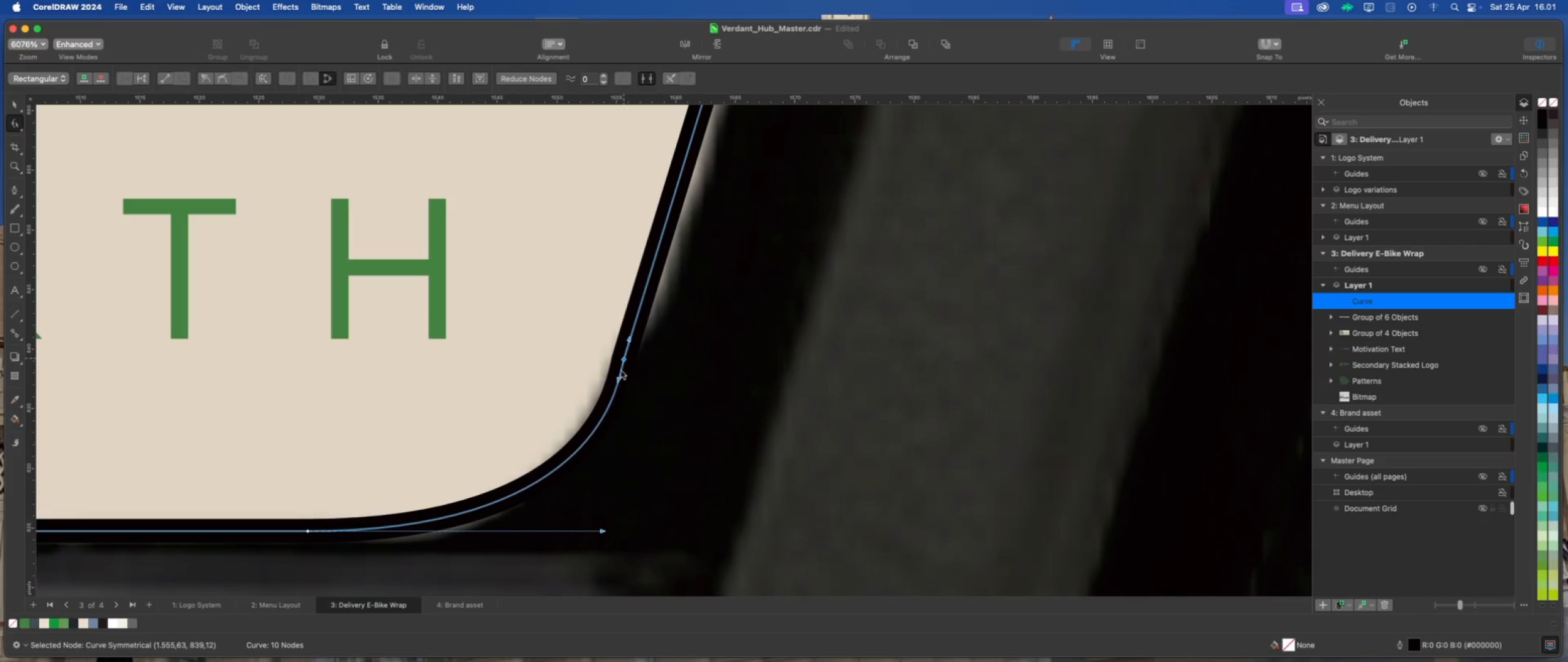 
left_click_drag(start_coordinate=[619, 379], to_coordinate=[613, 387])
 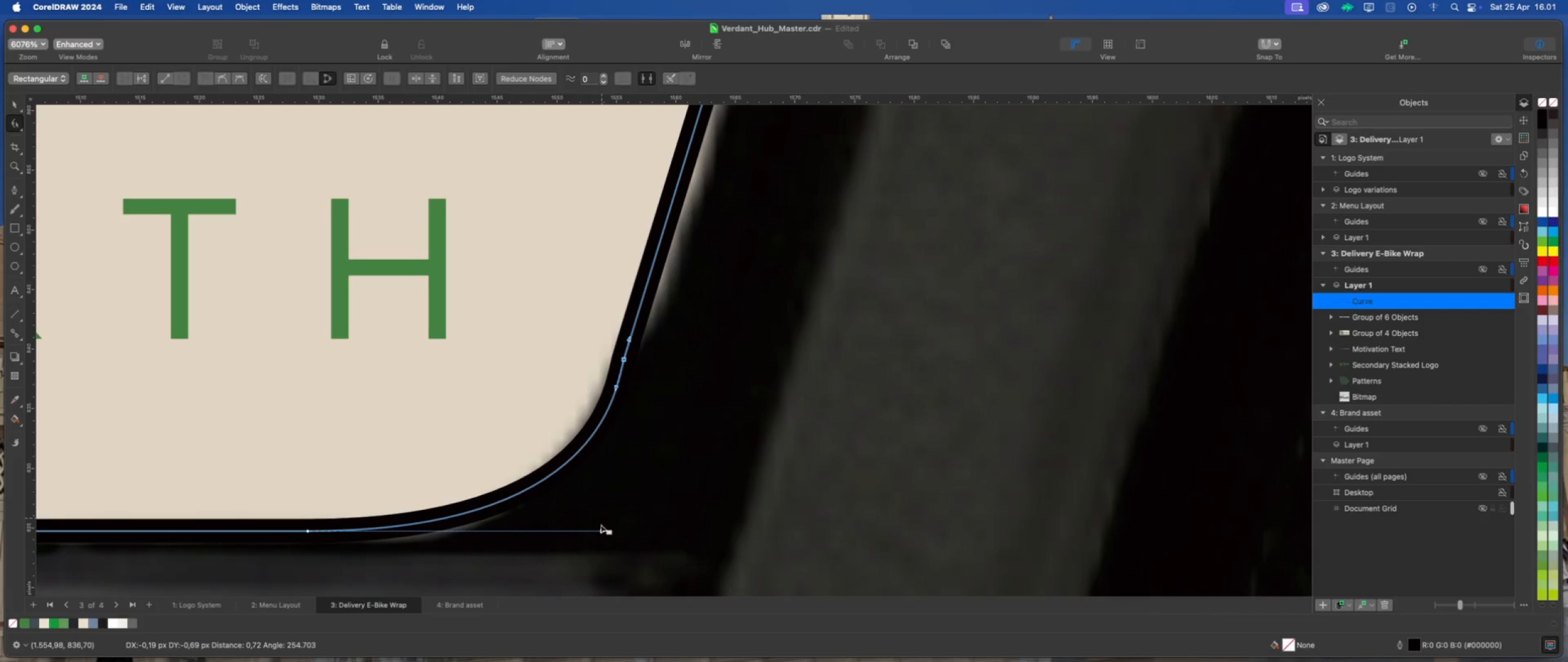 
hold_key(key=ShiftLeft, duration=2.34)
 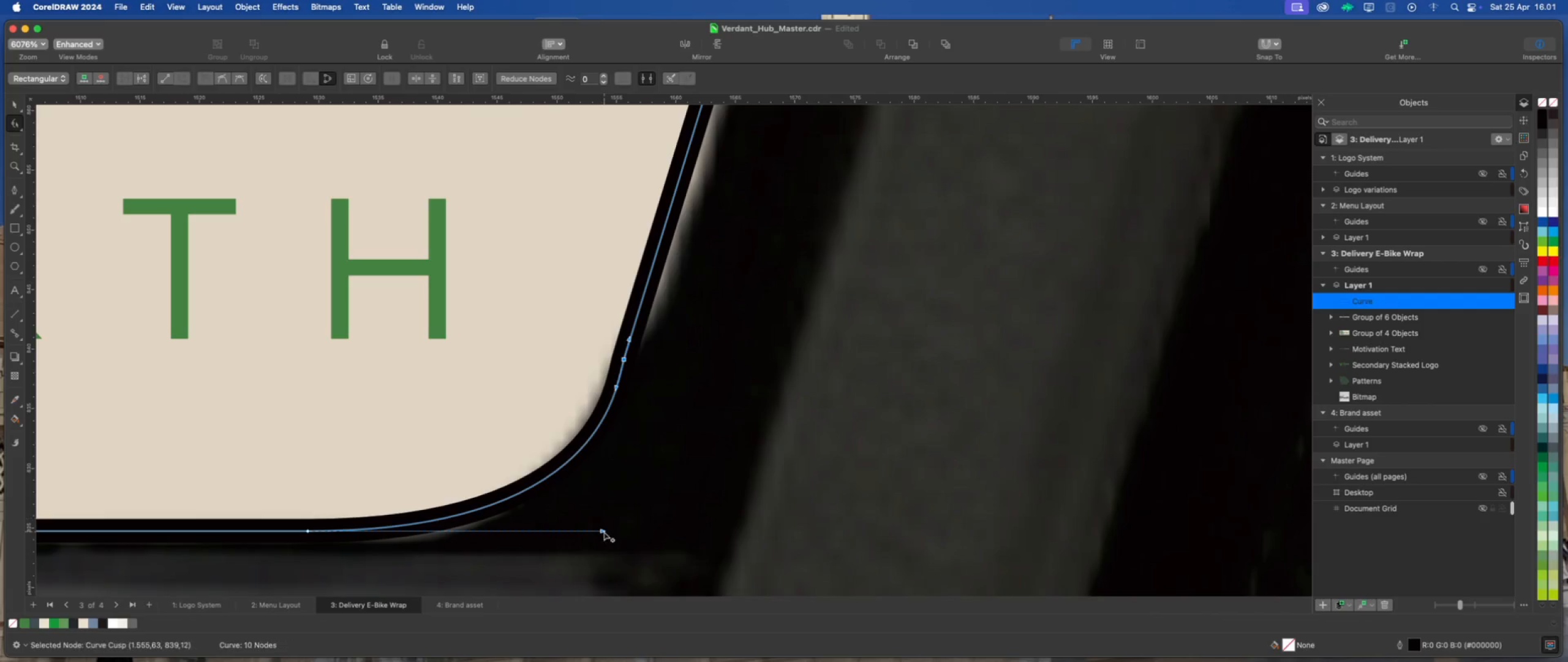 
left_click_drag(start_coordinate=[604, 532], to_coordinate=[571, 539])
 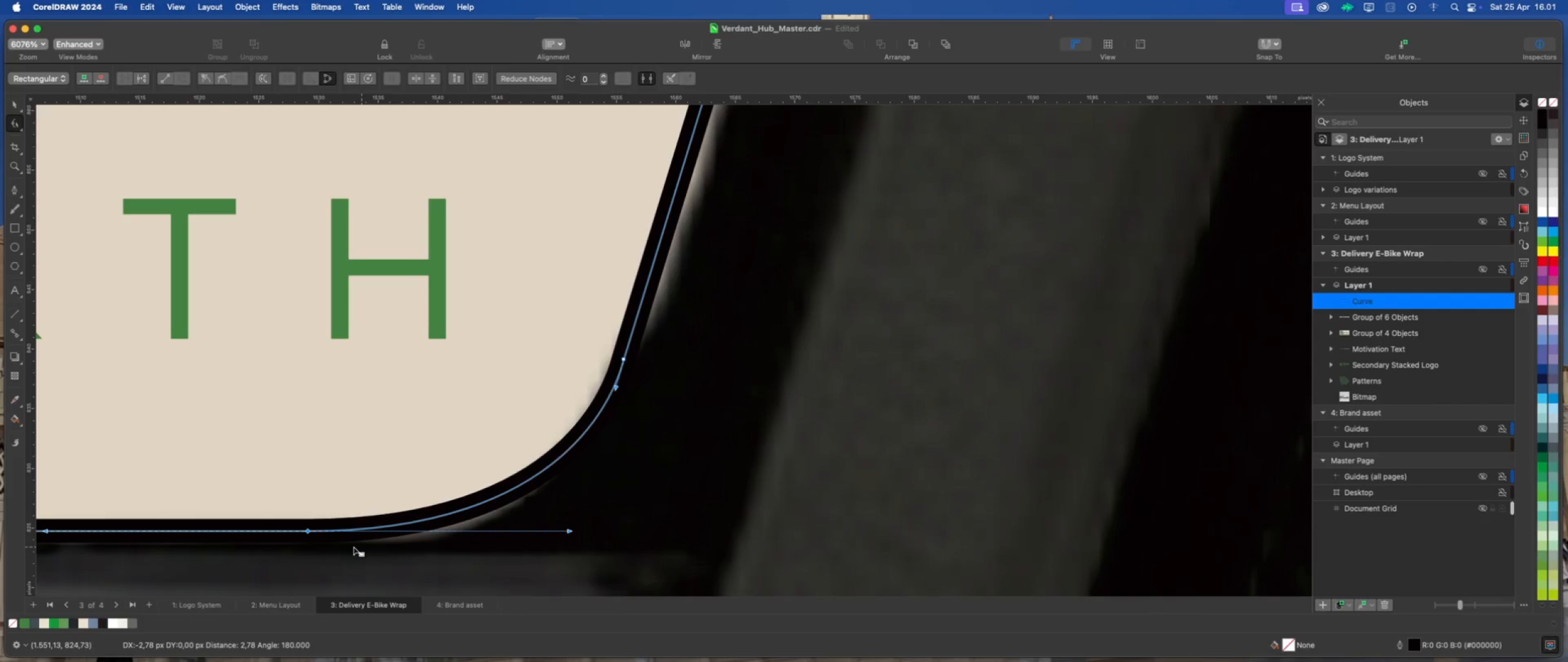 
hold_key(key=ShiftLeft, duration=1.8)
 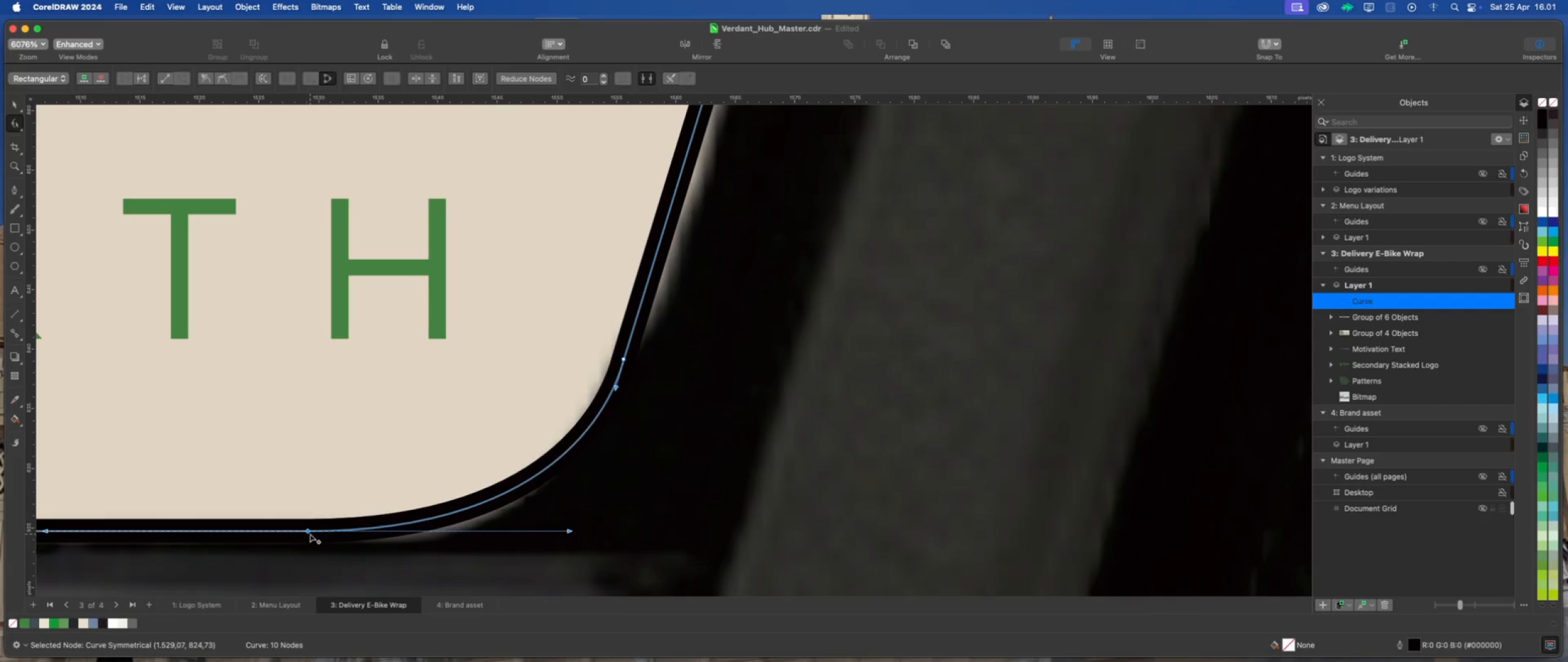 
left_click_drag(start_coordinate=[308, 532], to_coordinate=[361, 539])
 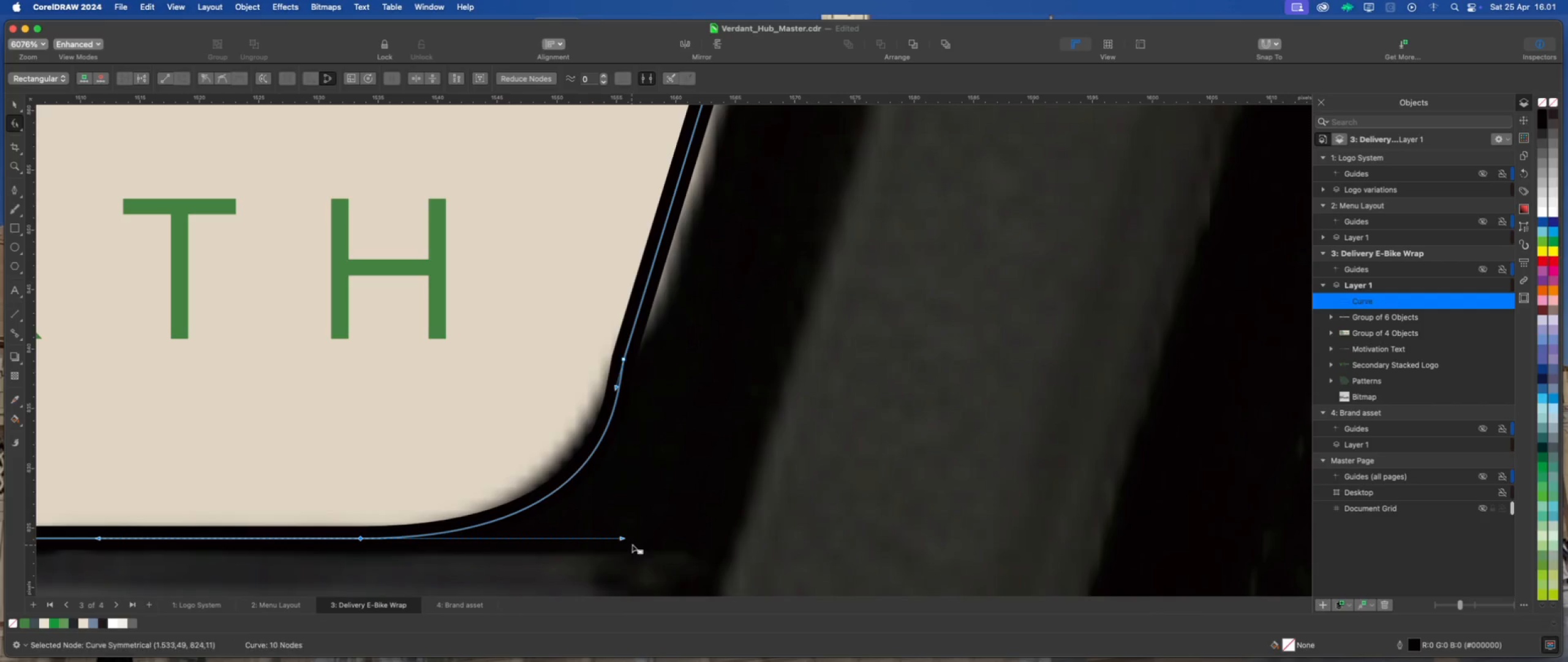 
key(Shift+ShiftLeft)
 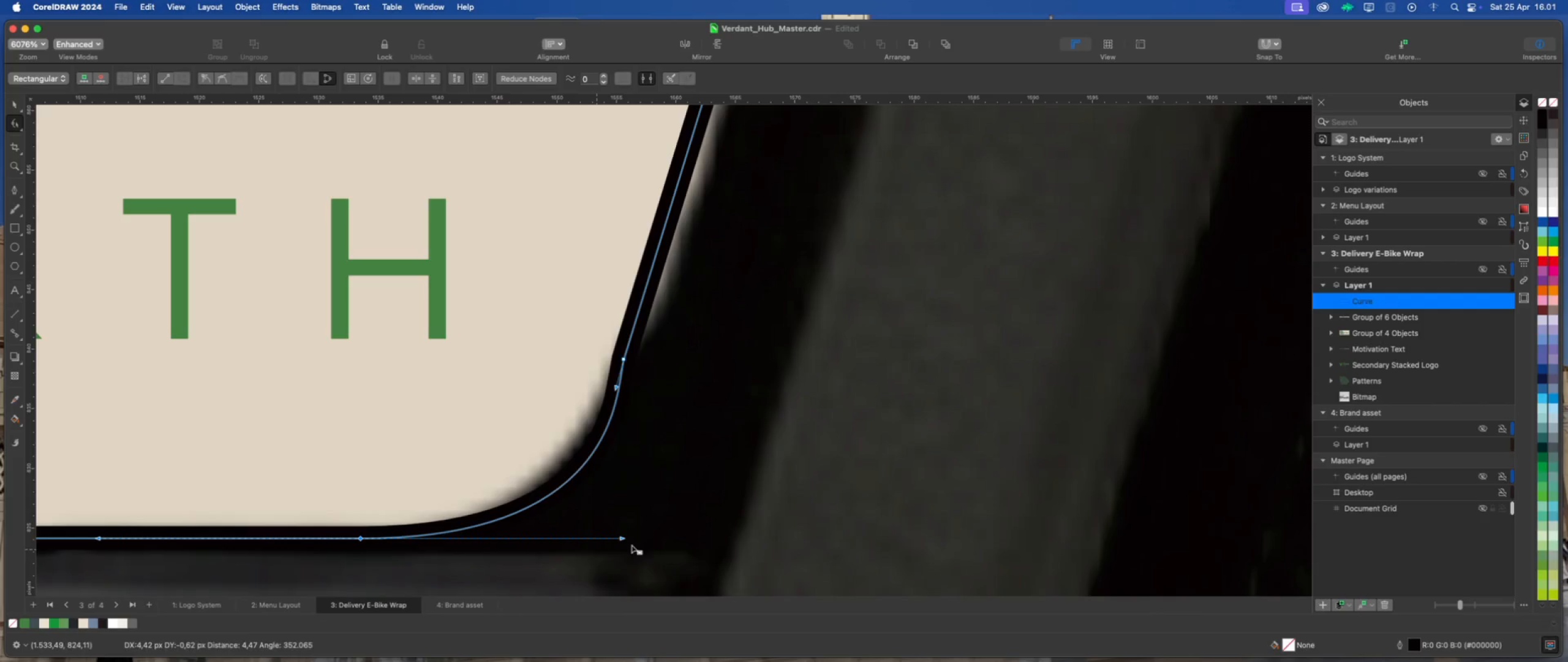 
left_click_drag(start_coordinate=[625, 540], to_coordinate=[551, 539])
 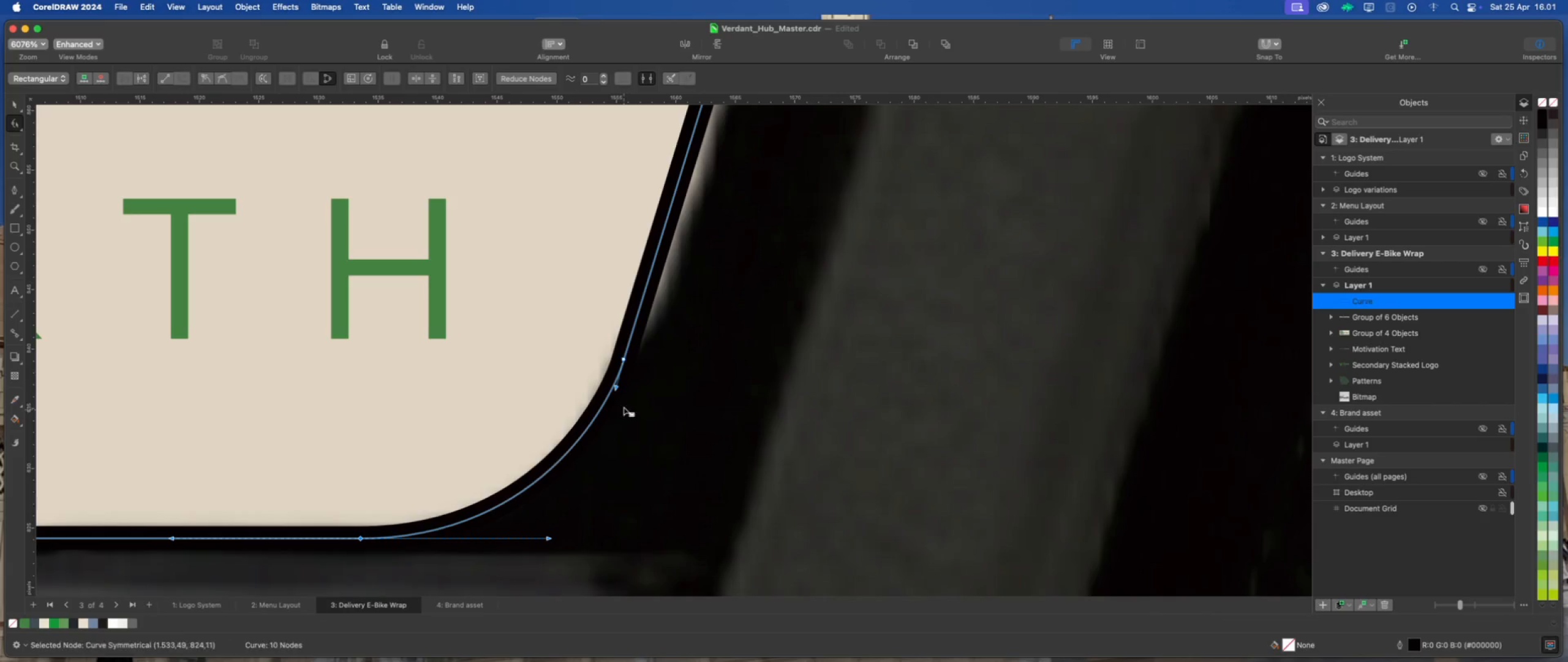 
hold_key(key=ShiftLeft, duration=2.37)
 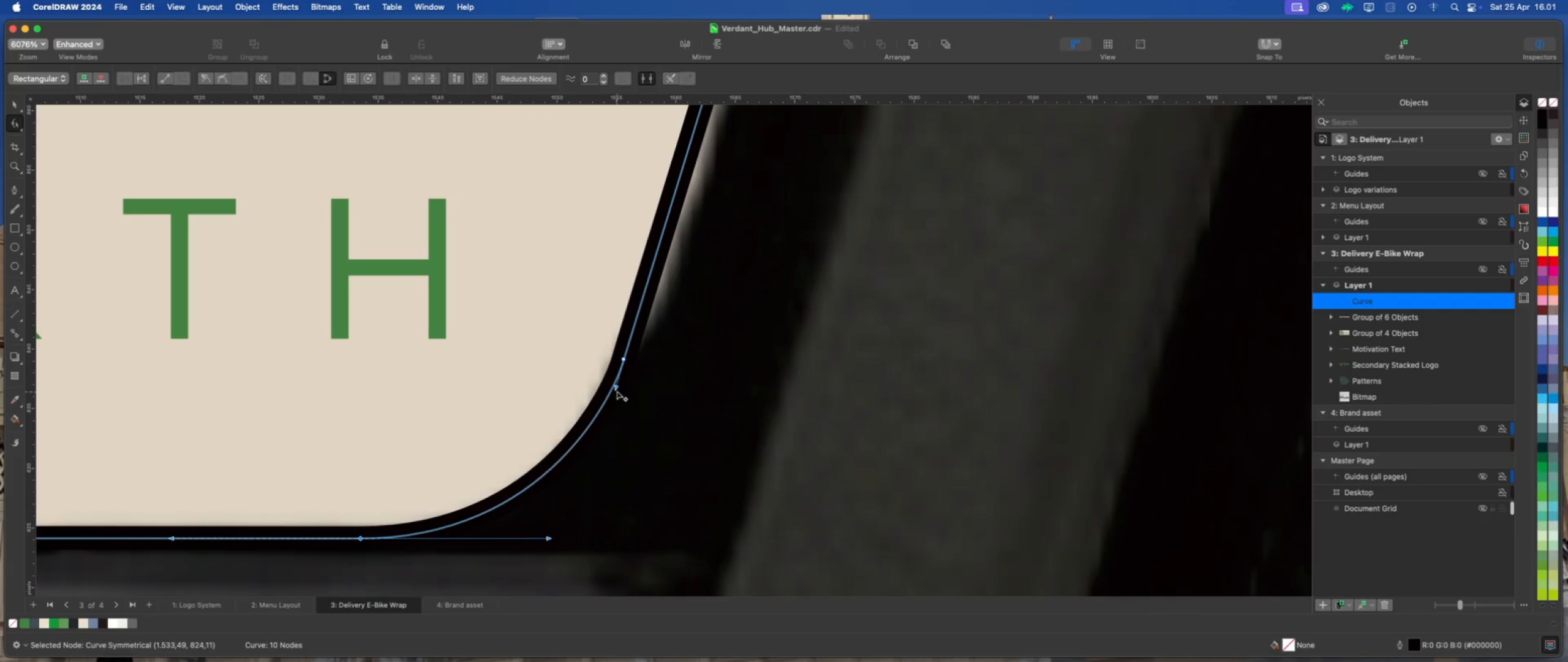 
left_click_drag(start_coordinate=[617, 389], to_coordinate=[612, 412])
 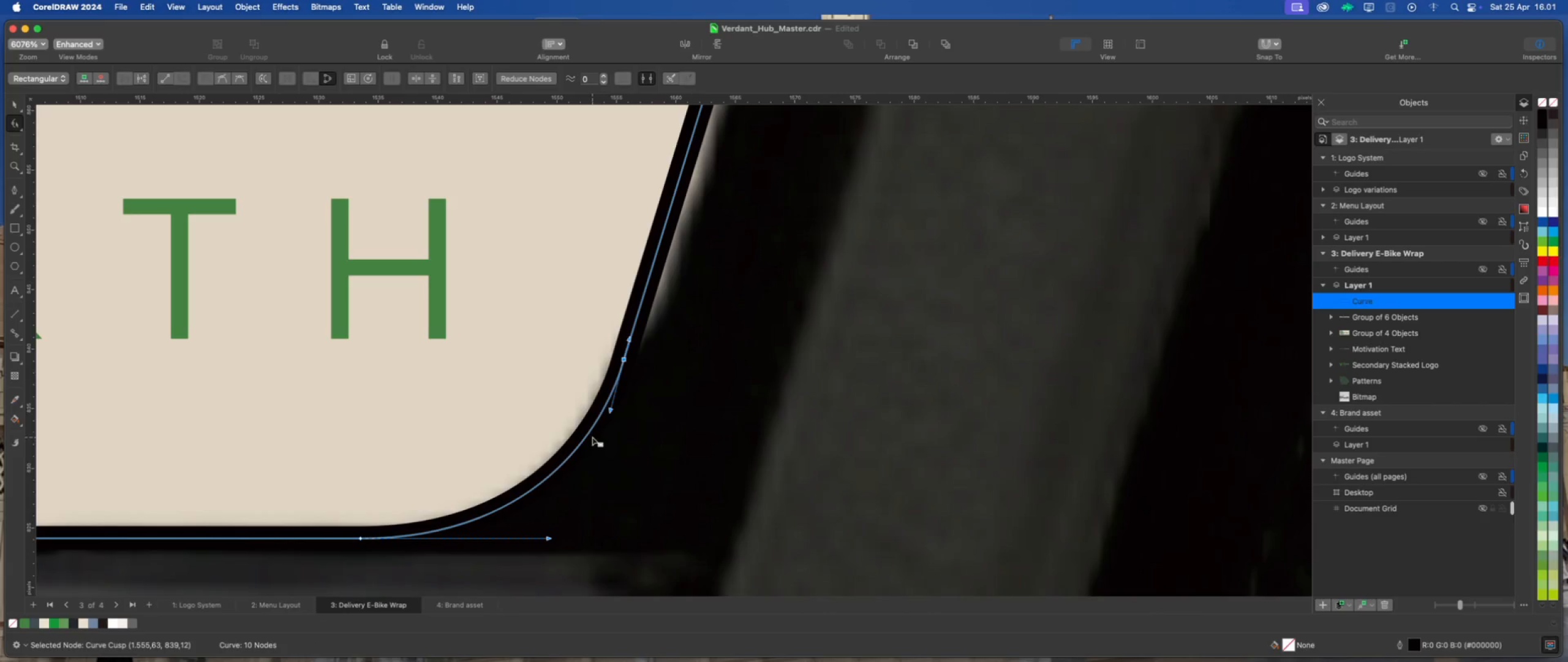 
hold_key(key=ShiftLeft, duration=1.48)
 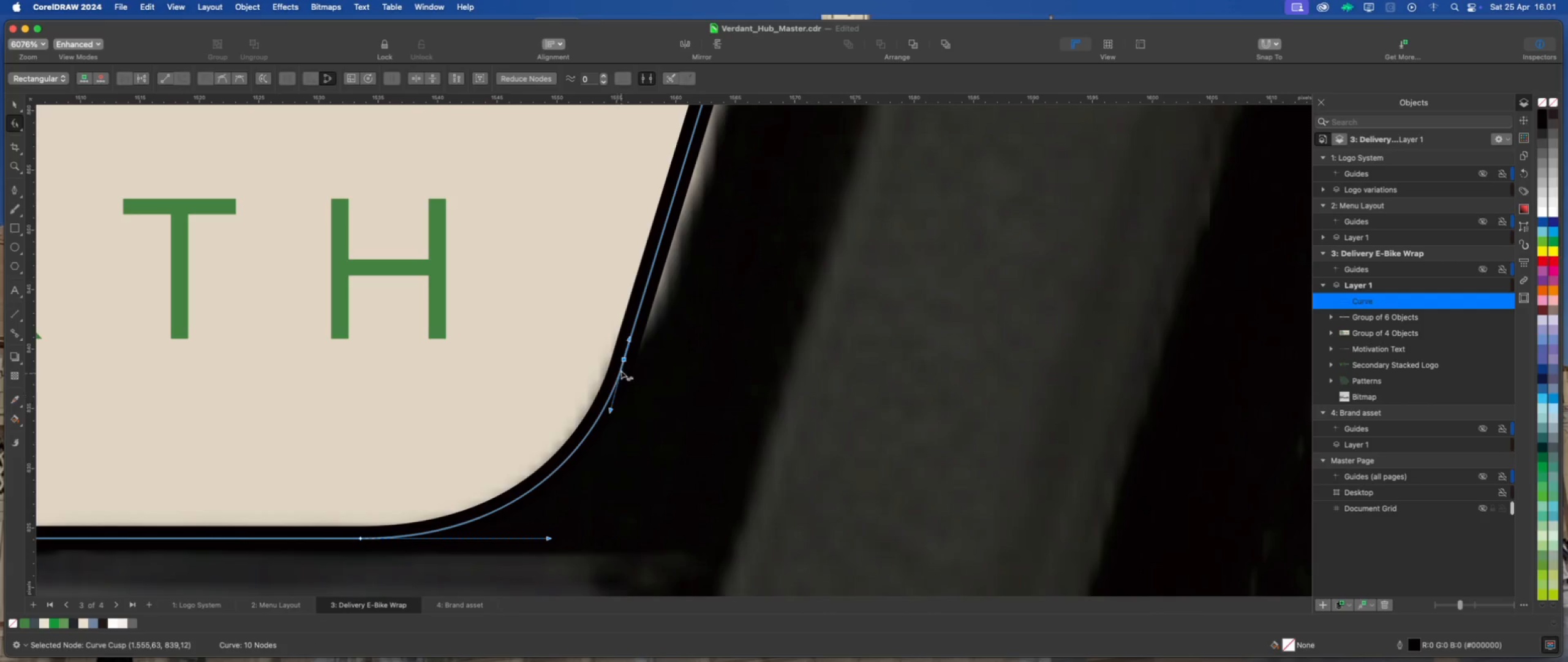 
mouse_move([632, 375])
 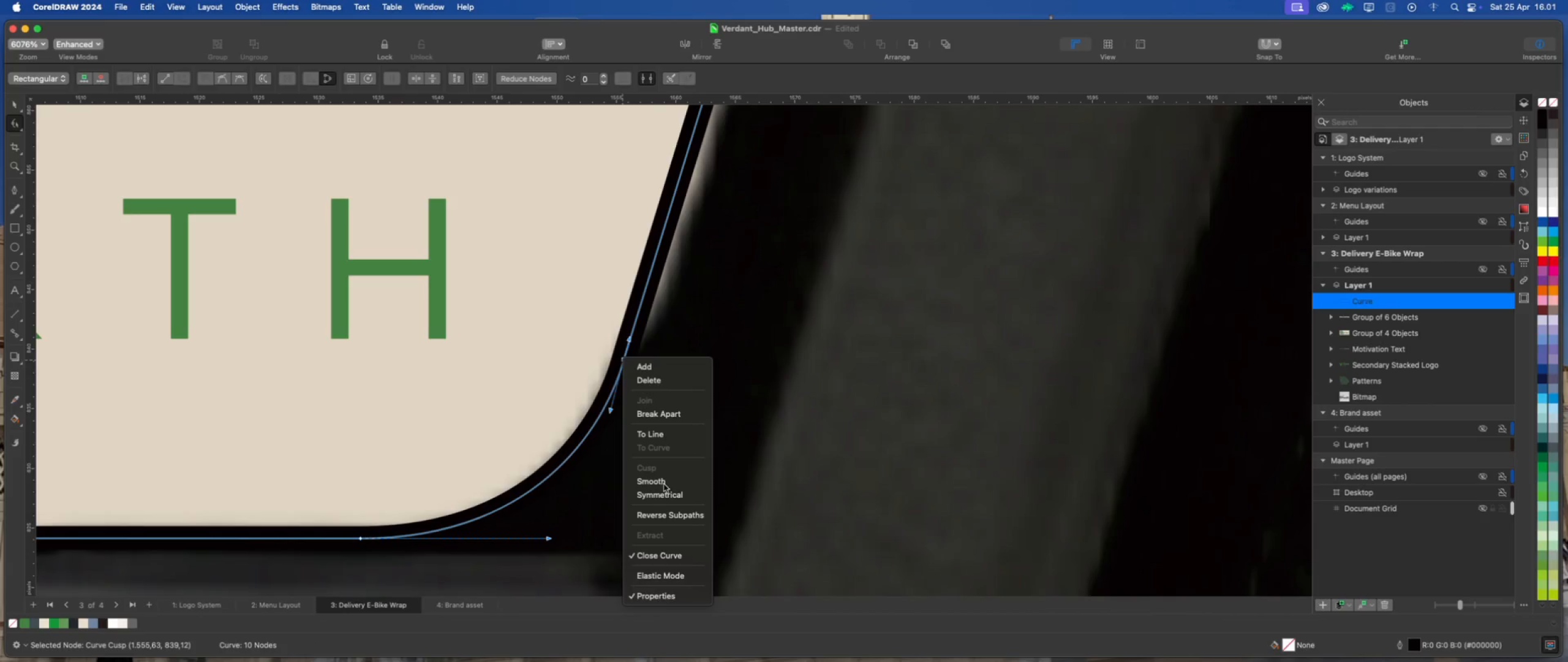 
left_click([662, 482])
 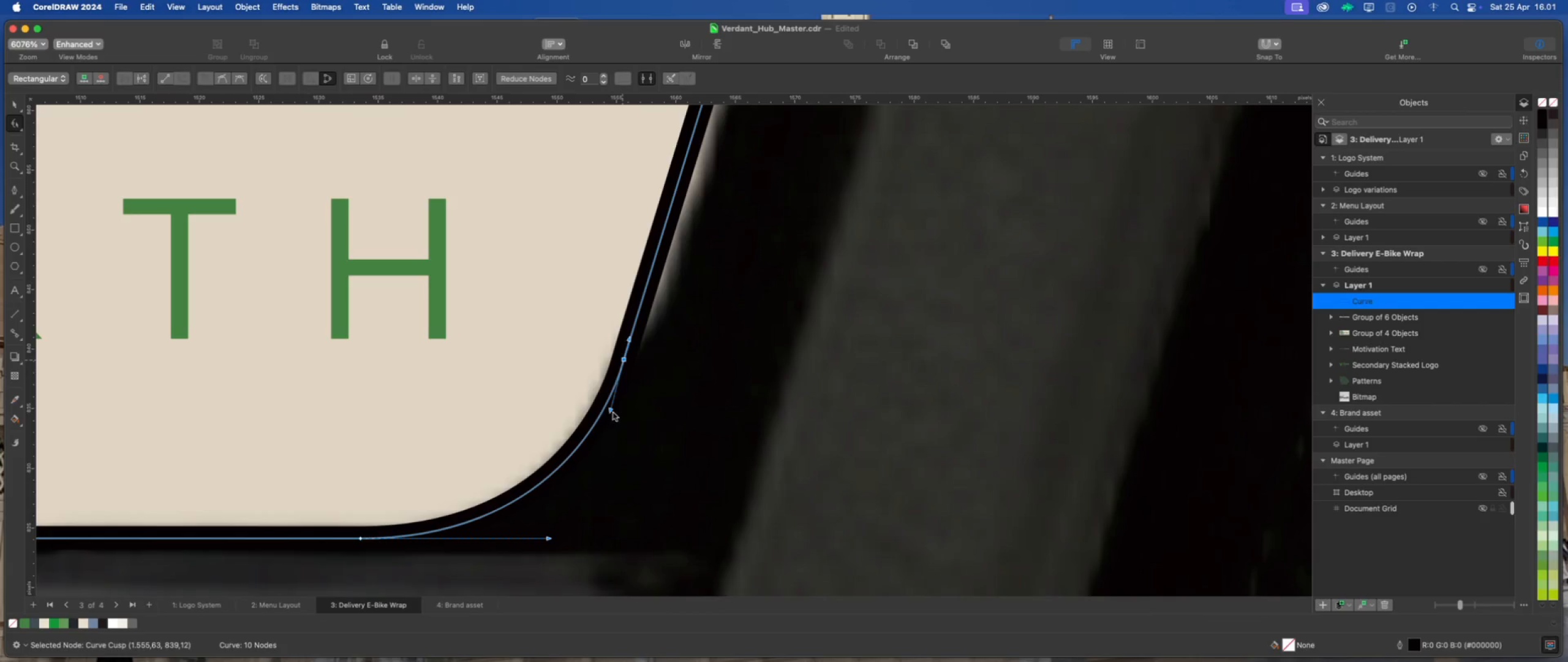 
left_click_drag(start_coordinate=[612, 411], to_coordinate=[605, 422])
 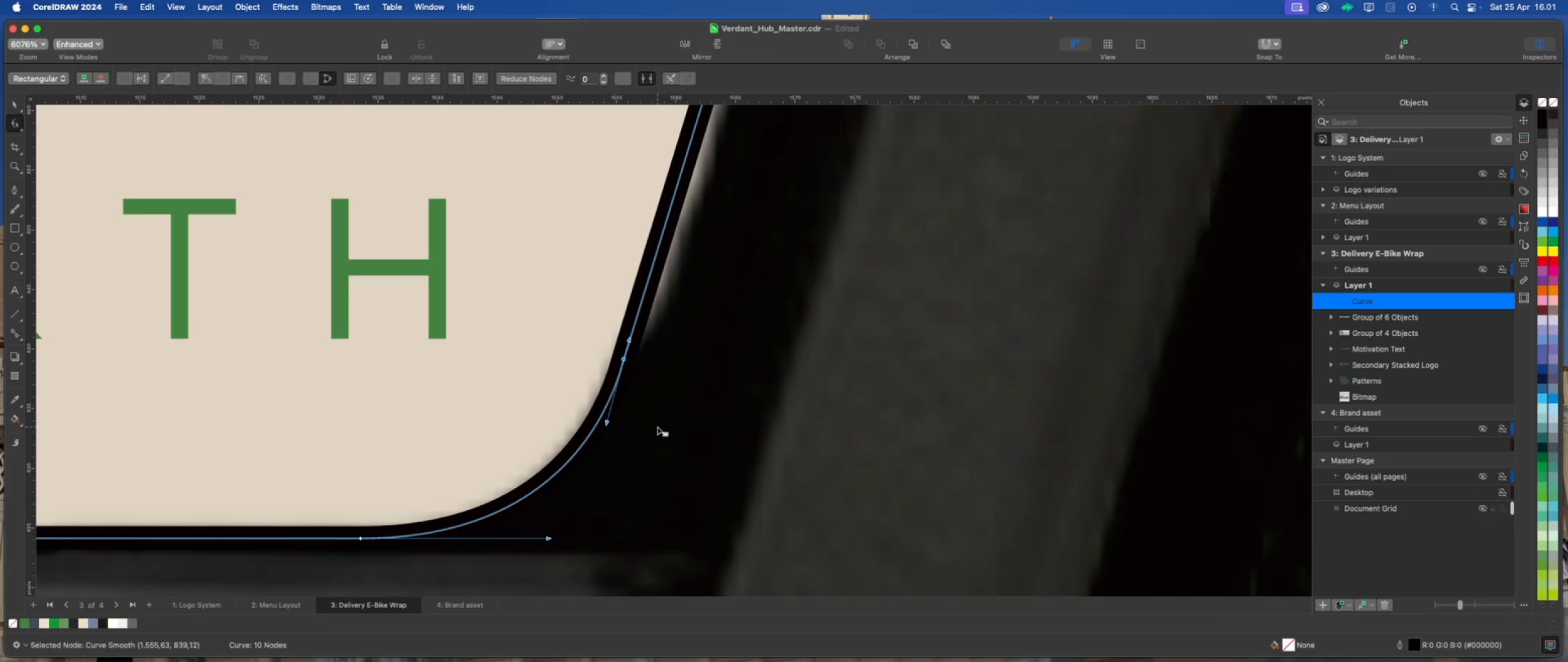 
hold_key(key=ShiftLeft, duration=2.21)
 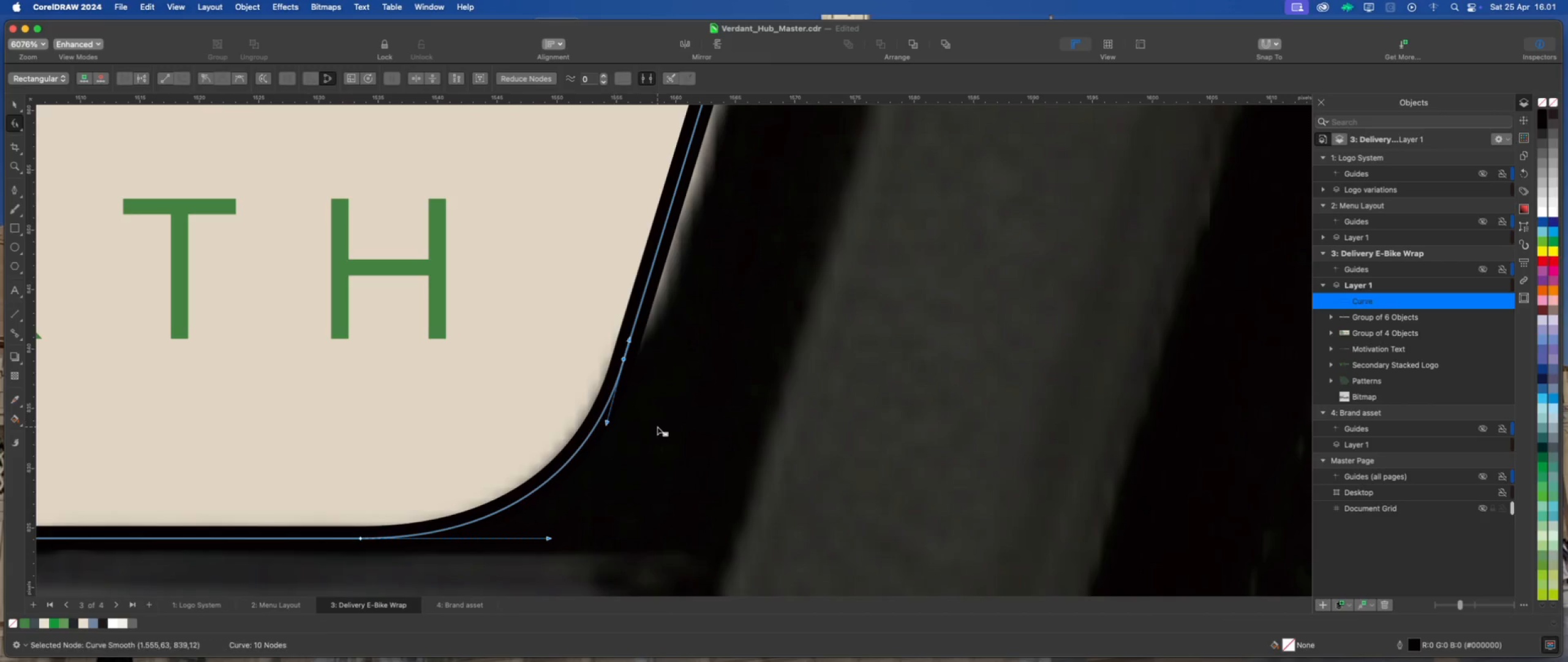 
scroll: coordinate [756, 462], scroll_direction: down, amount: 27.0
 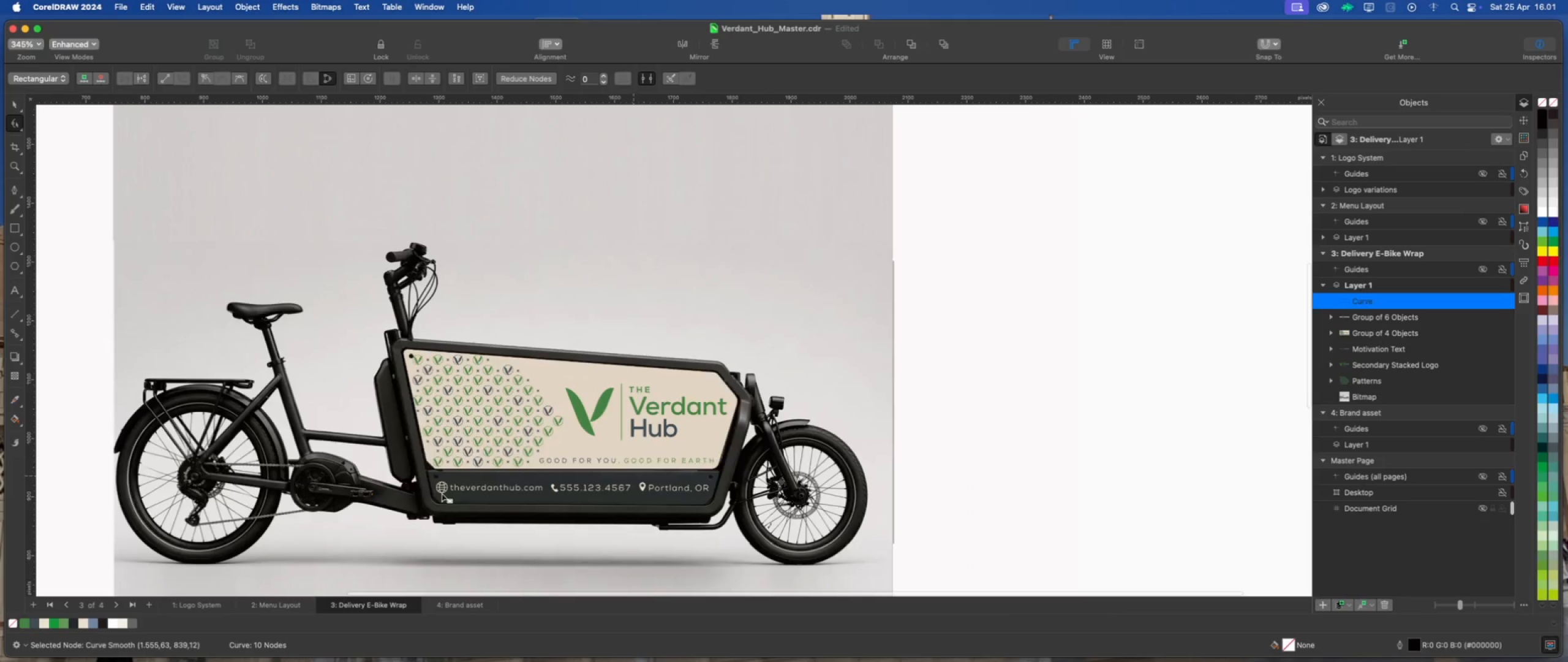 
scroll: coordinate [545, 438], scroll_direction: up, amount: 21.0
 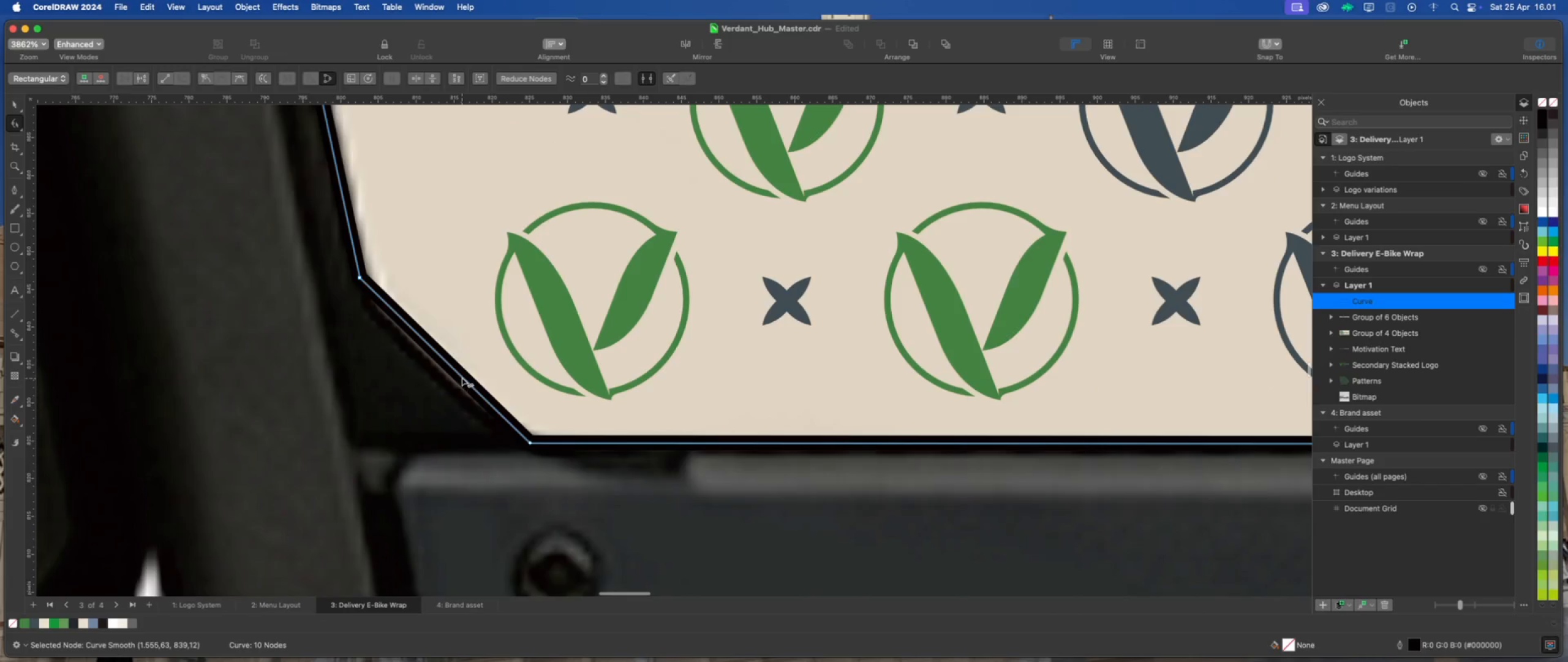 
right_click([462, 377])
 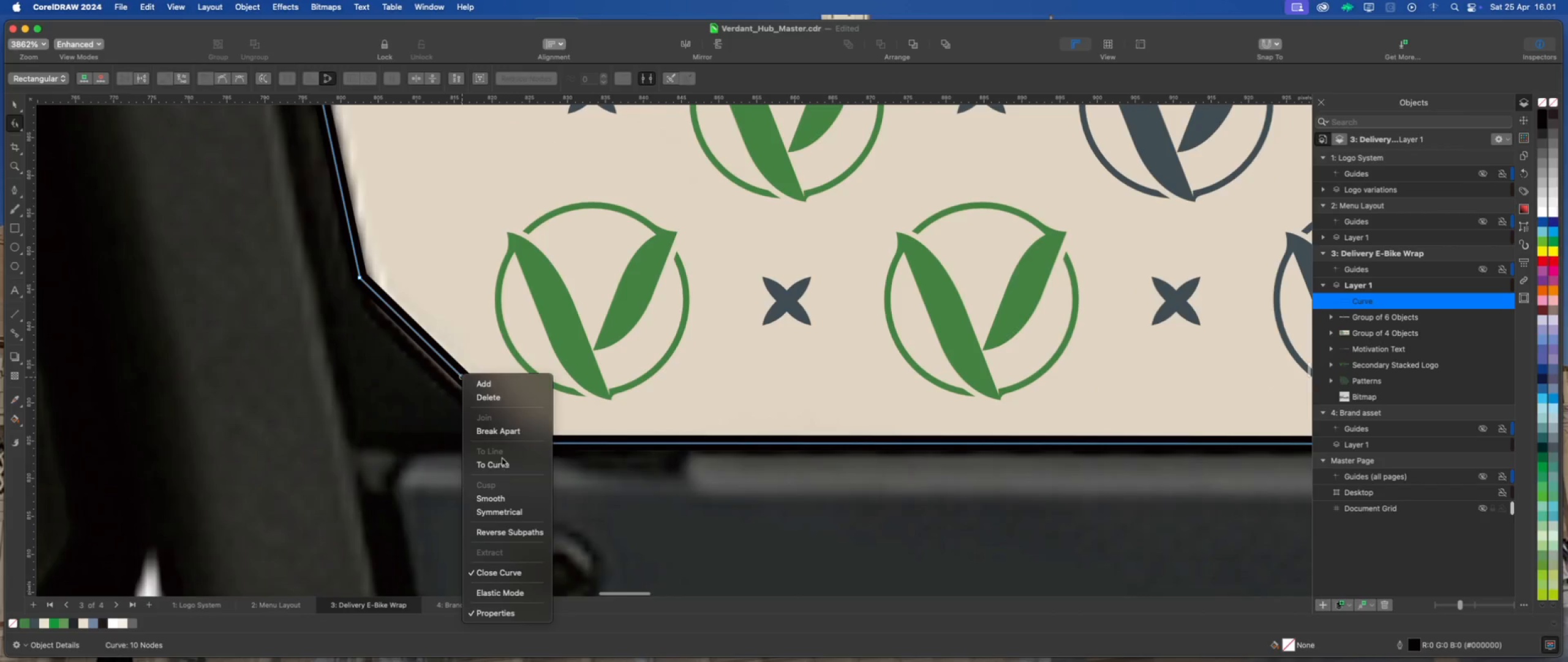 
left_click([504, 466])
 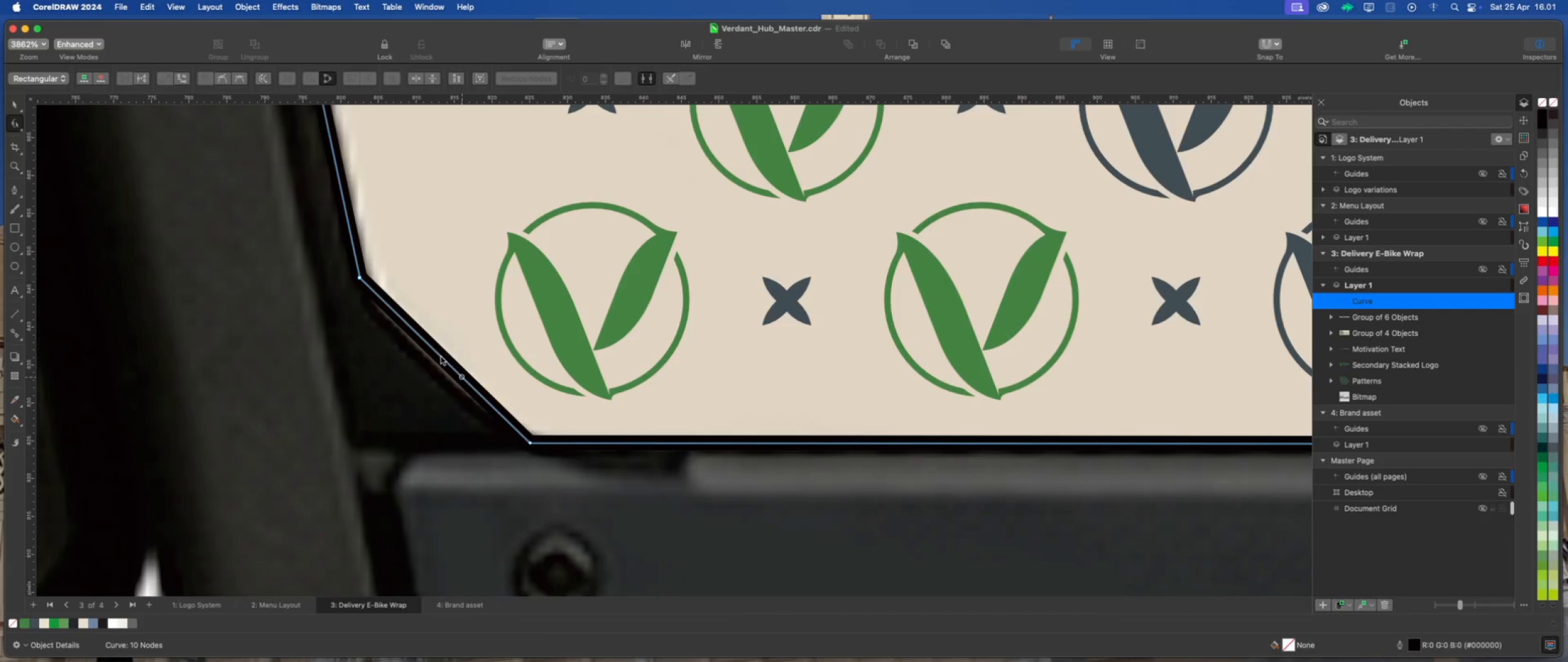 
left_click([442, 357])
 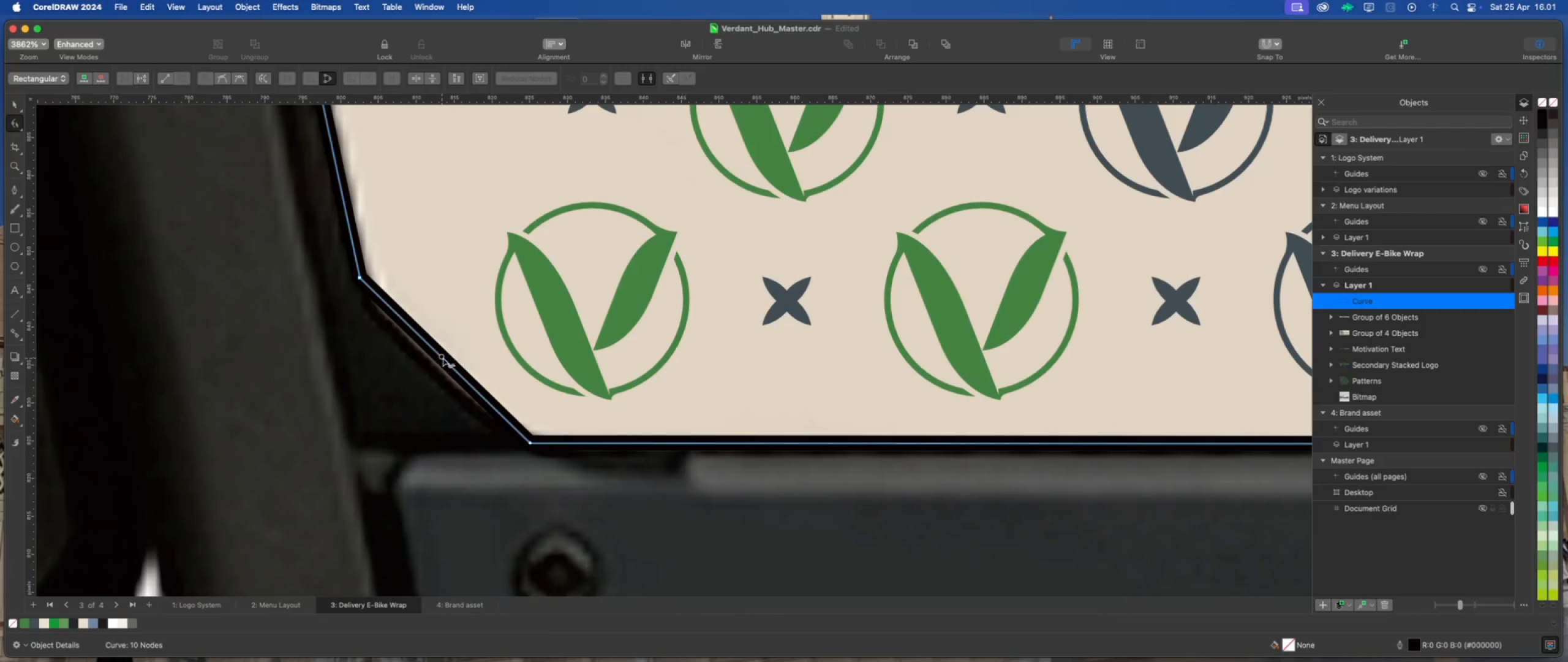 
left_click_drag(start_coordinate=[443, 358], to_coordinate=[436, 362])
 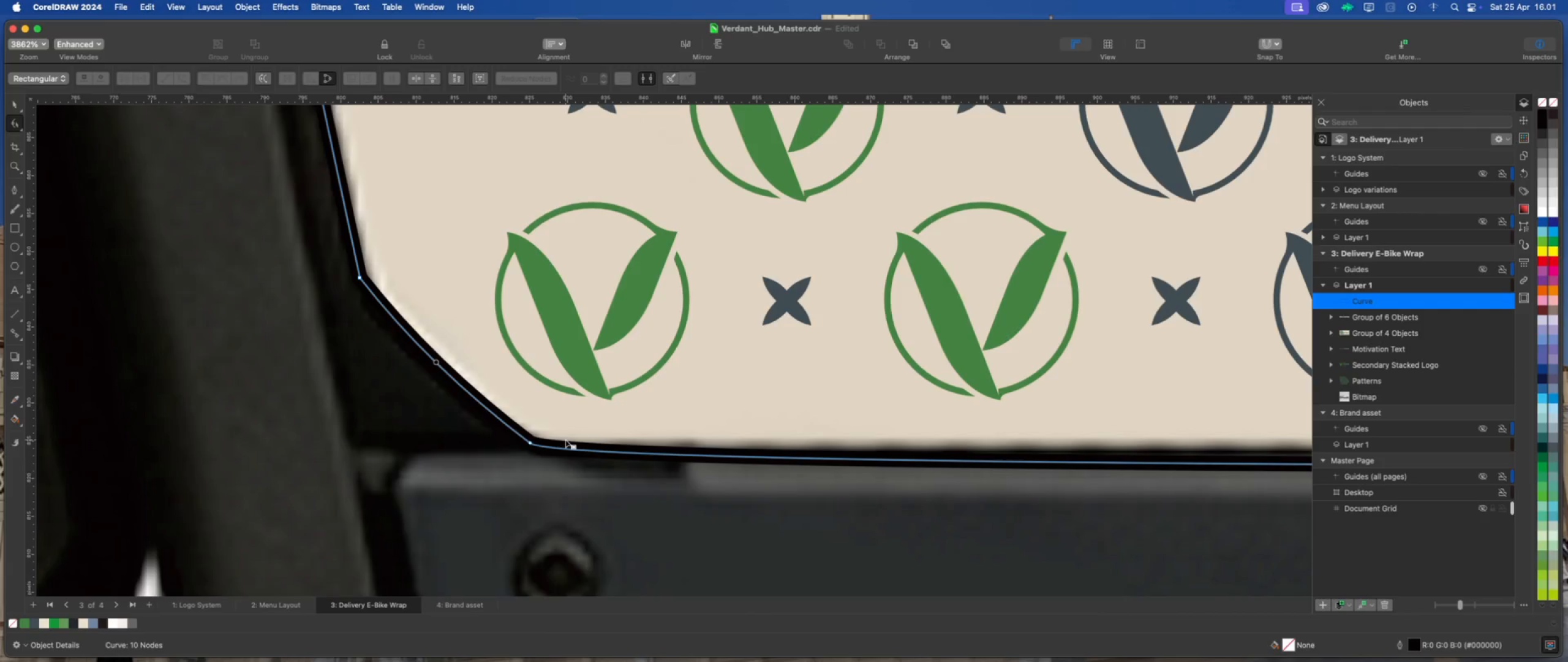 
key(Meta+Z)
 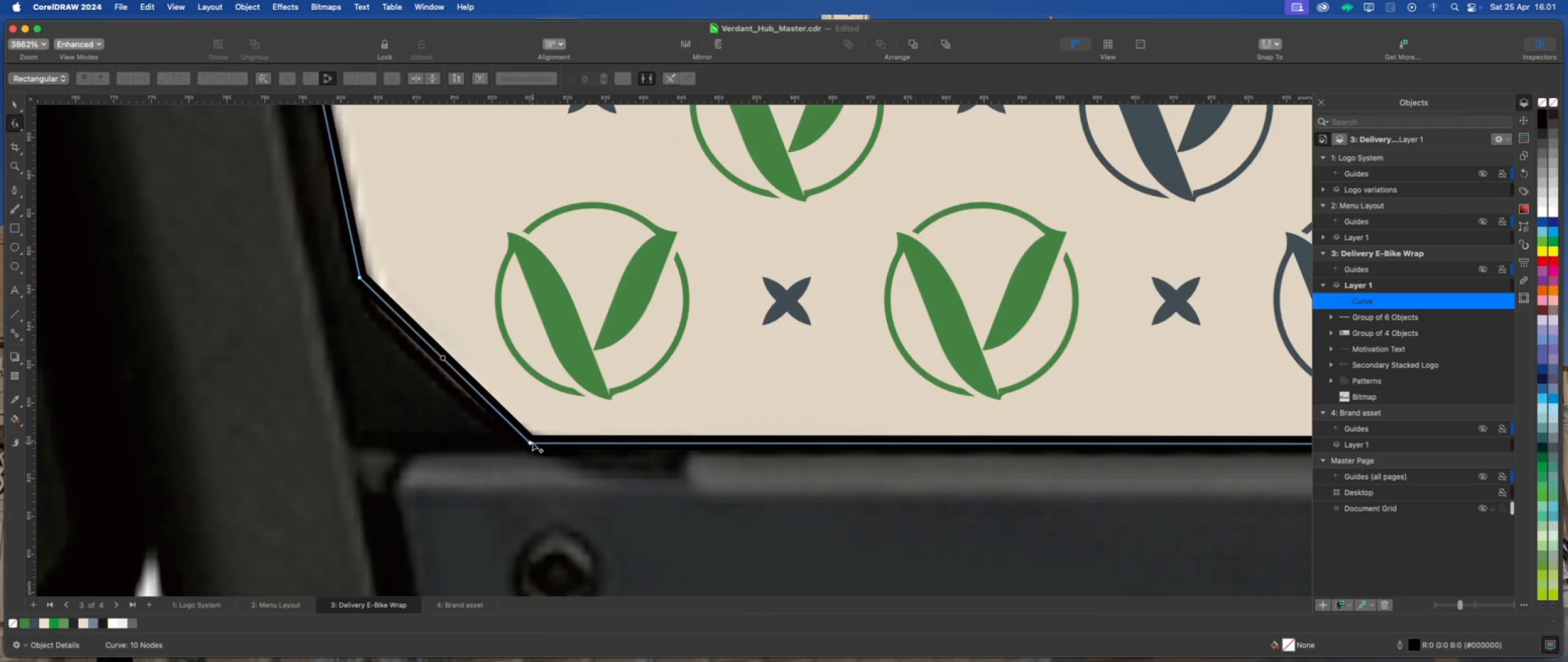 
right_click([532, 443])
 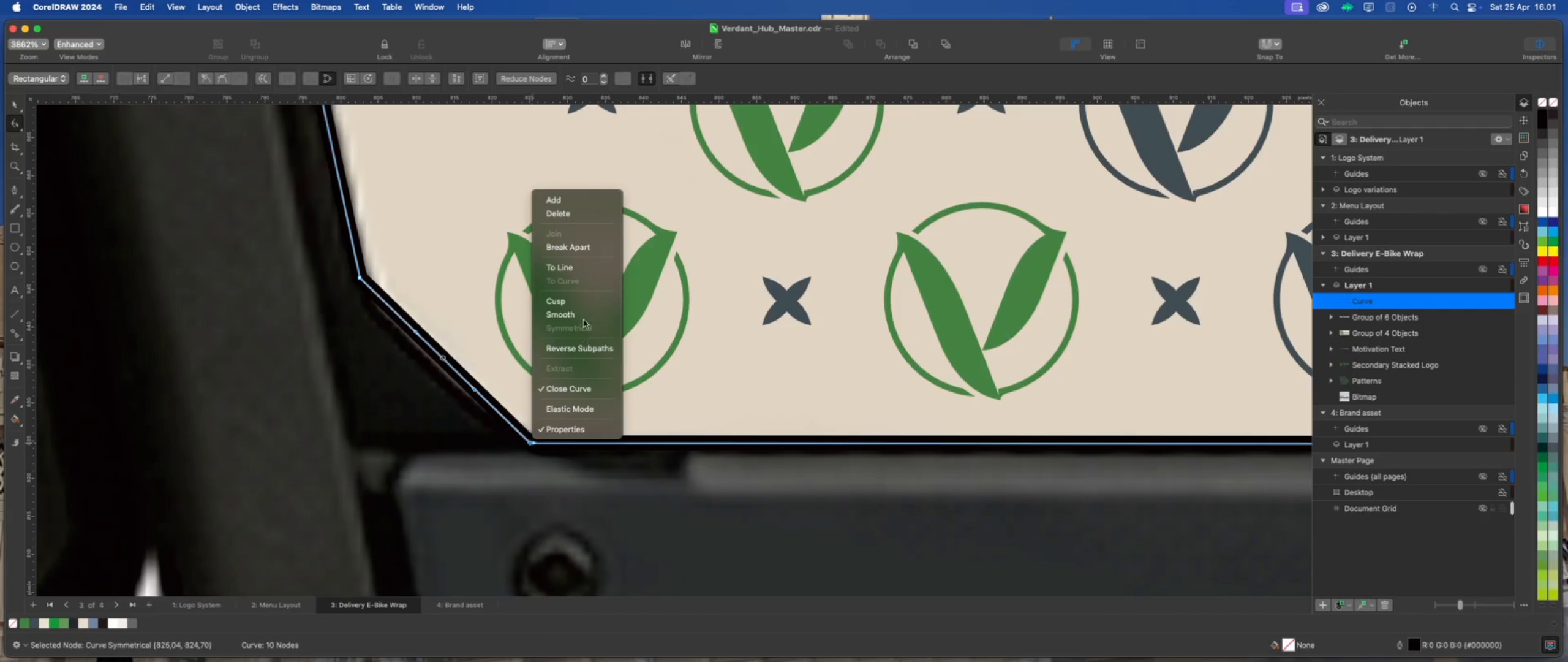 
left_click([581, 303])
 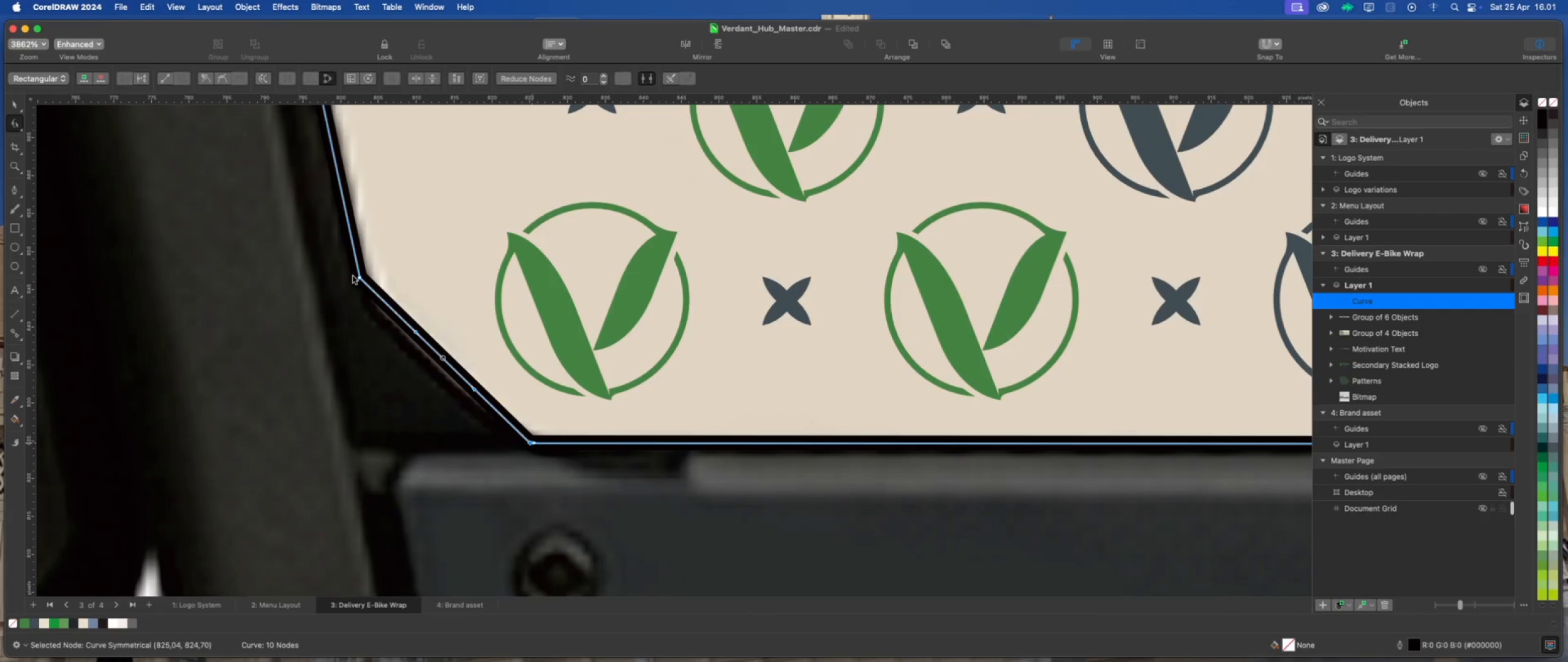 
right_click([363, 278])
 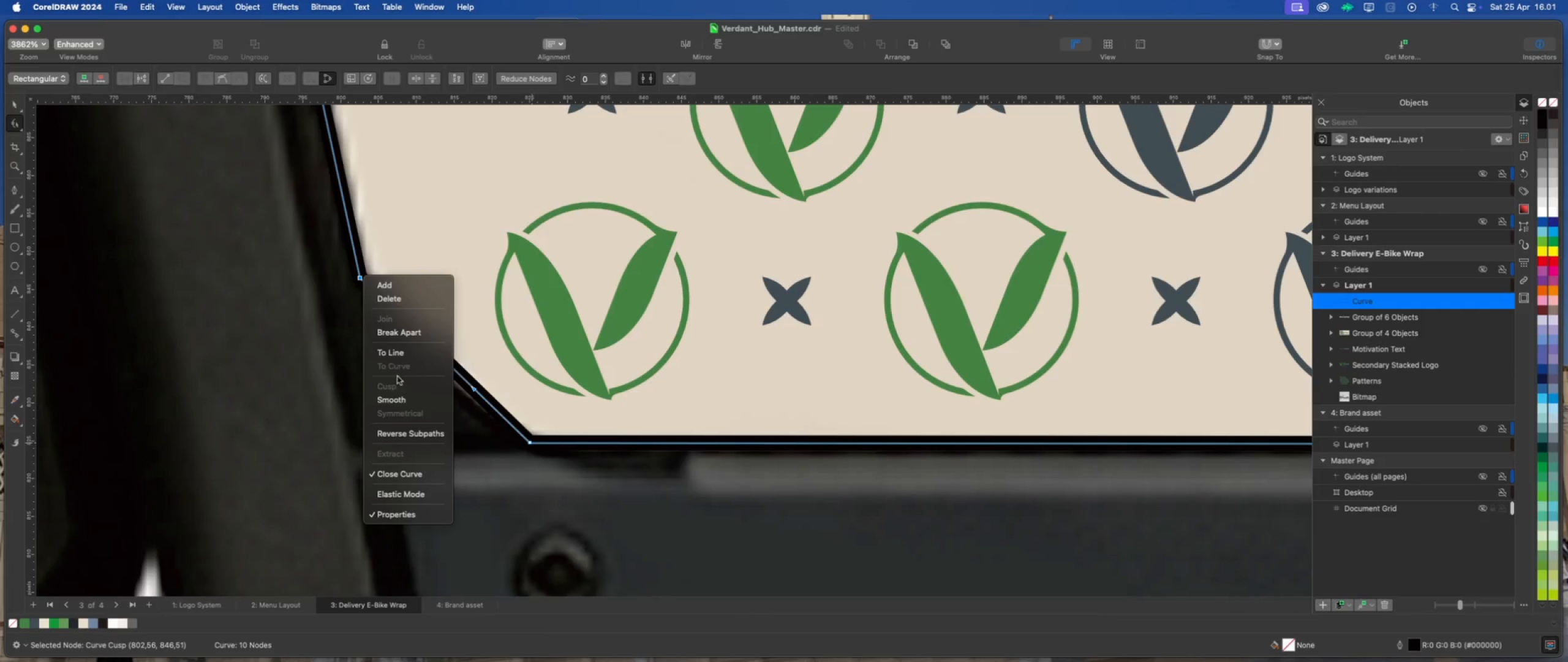 
left_click([407, 384])
 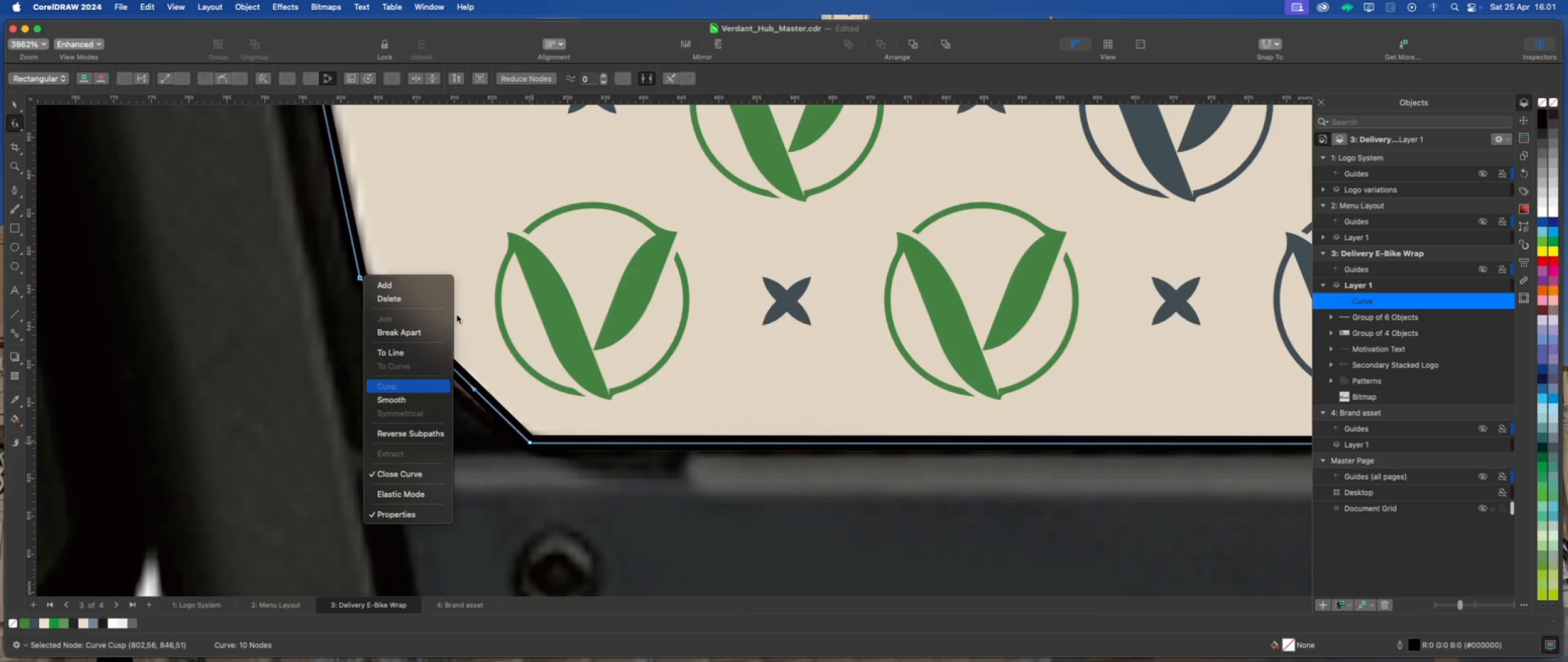 
left_click([458, 314])
 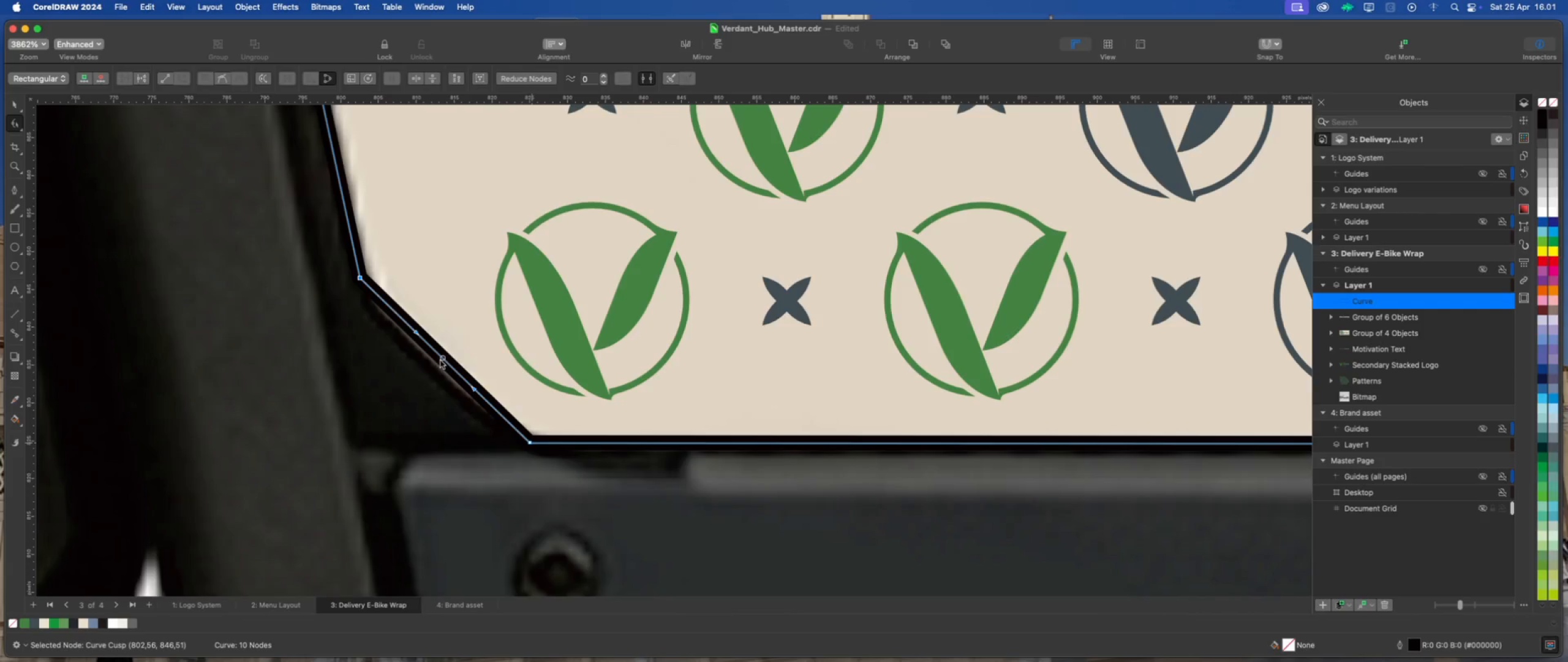 
left_click_drag(start_coordinate=[445, 362], to_coordinate=[439, 367])
 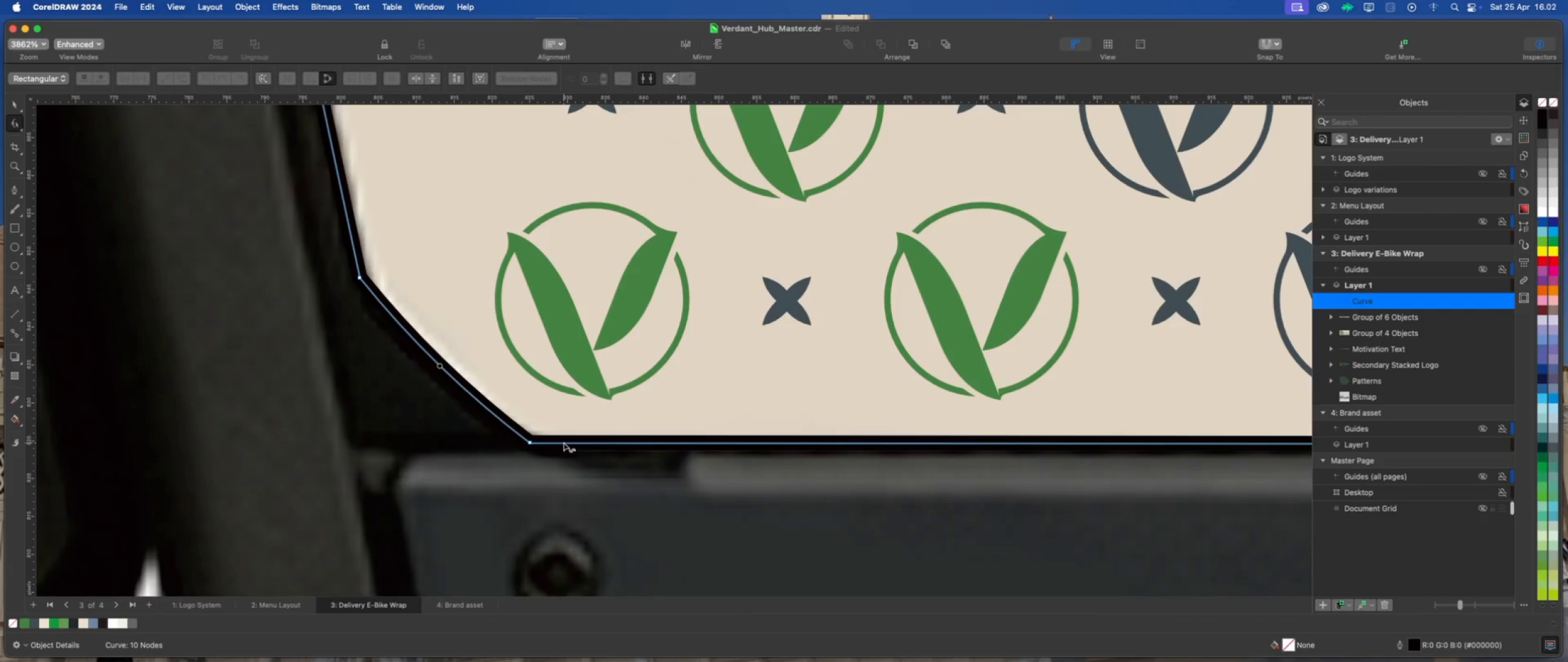 
scroll: coordinate [424, 399], scroll_direction: down, amount: 25.0
 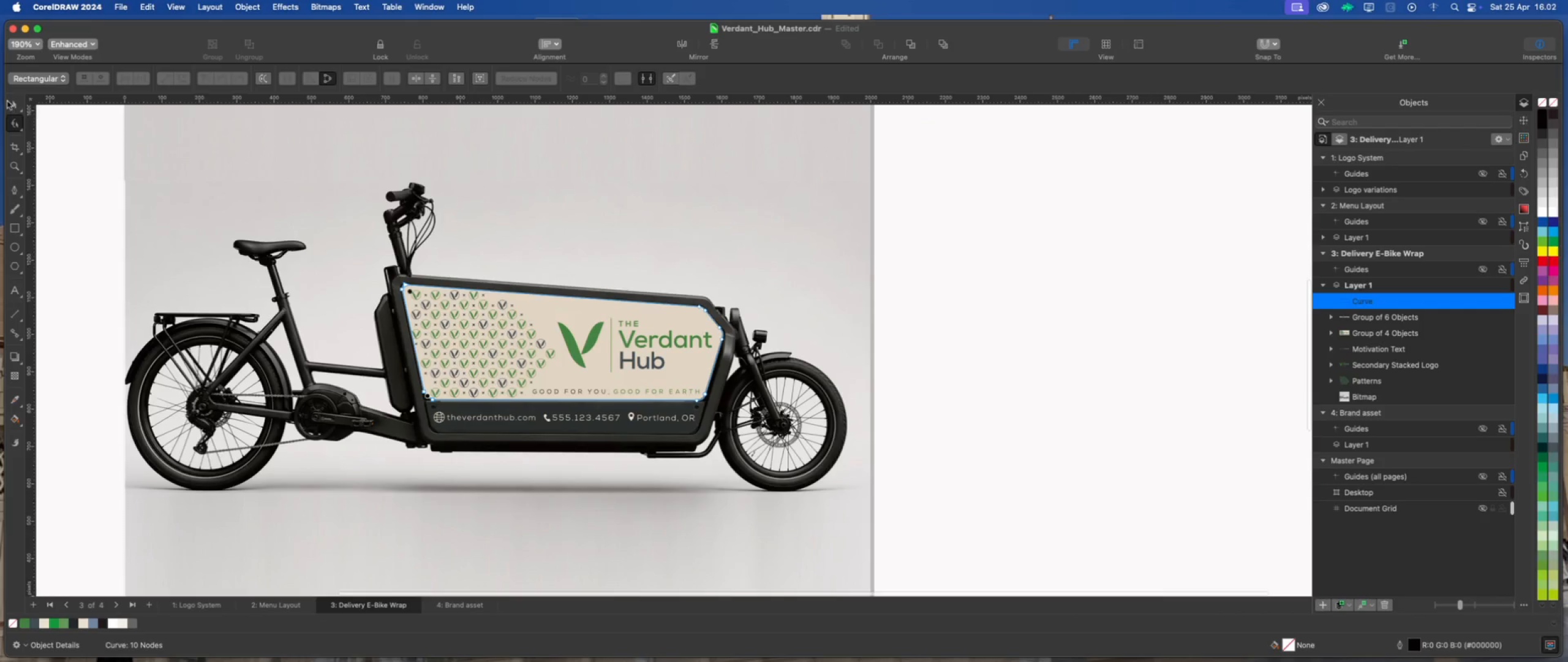 
left_click([15, 103])
 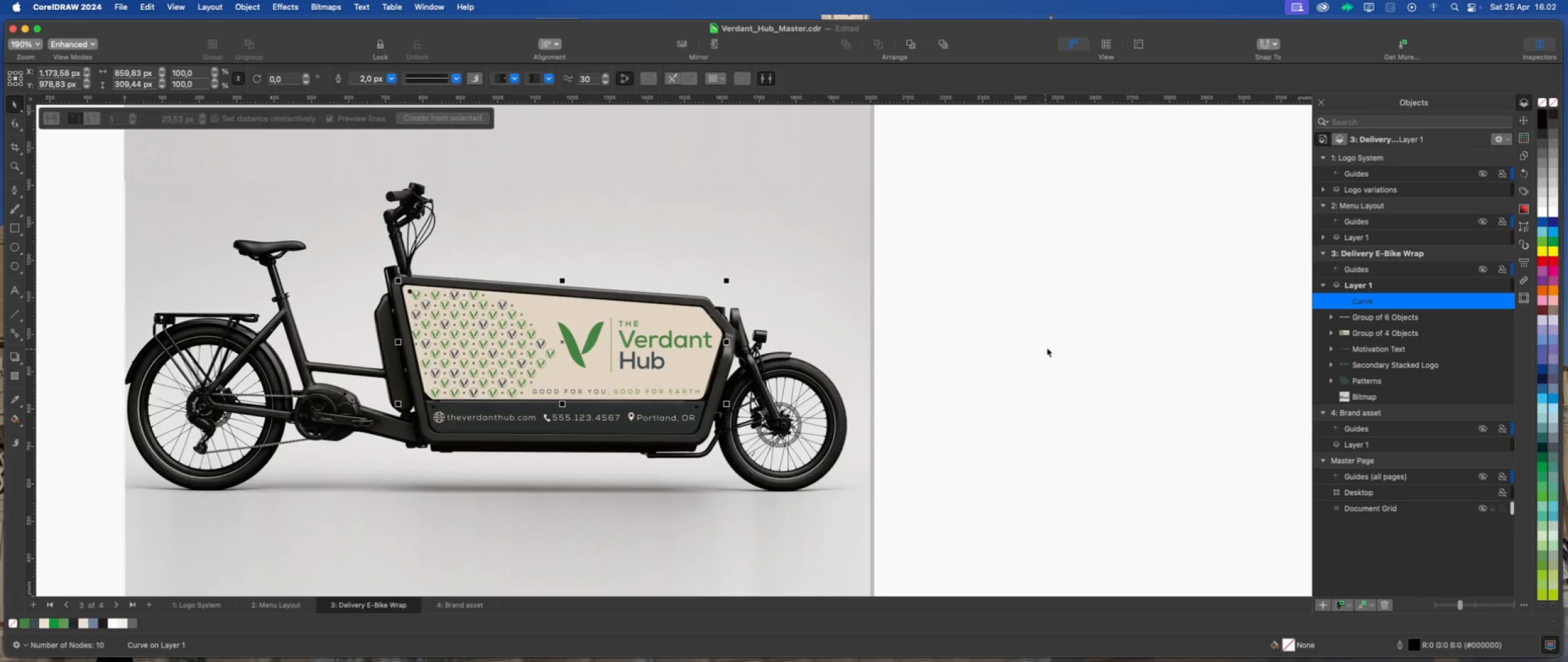 
left_click([1086, 338])
 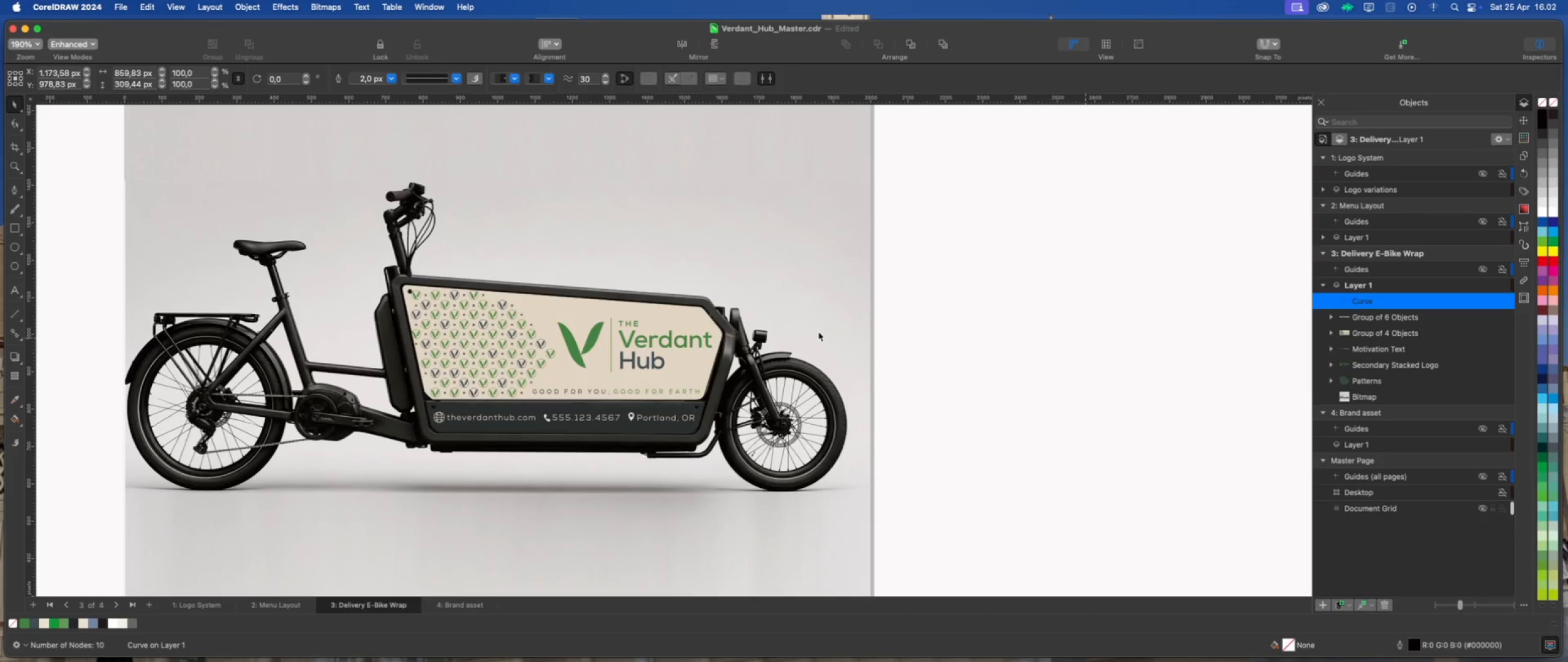 
scroll: coordinate [624, 324], scroll_direction: down, amount: 1.0
 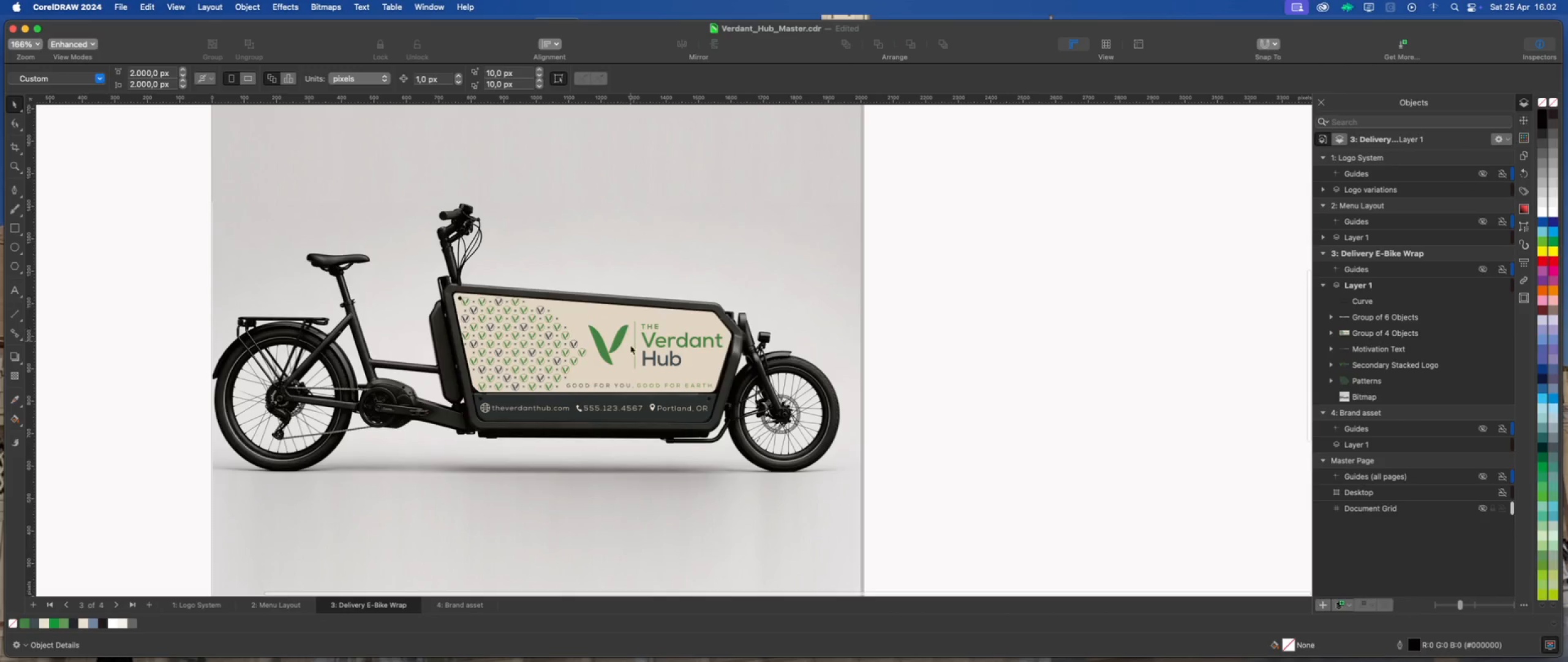 
scroll: coordinate [315, 385], scroll_direction: up, amount: 10.0
 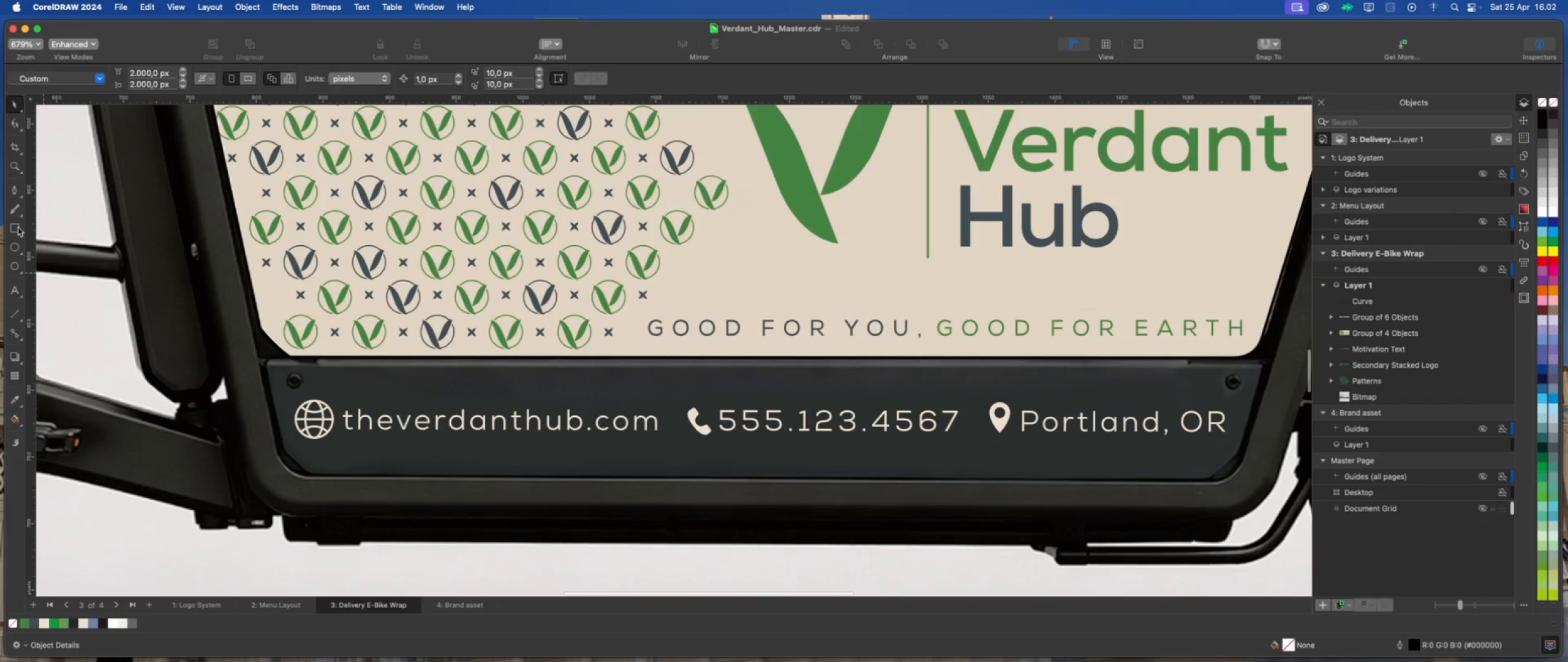 
left_click([15, 188])
 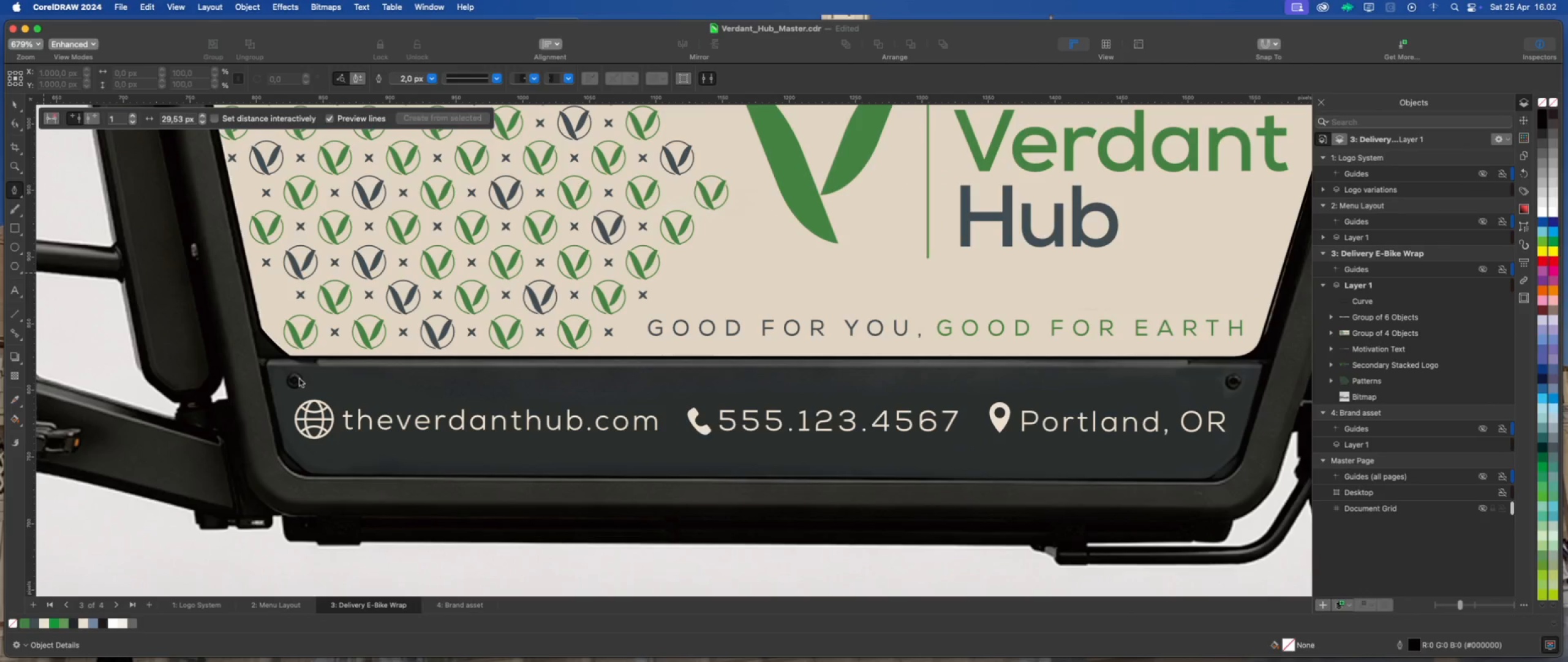 
scroll: coordinate [299, 376], scroll_direction: up, amount: 1.0
 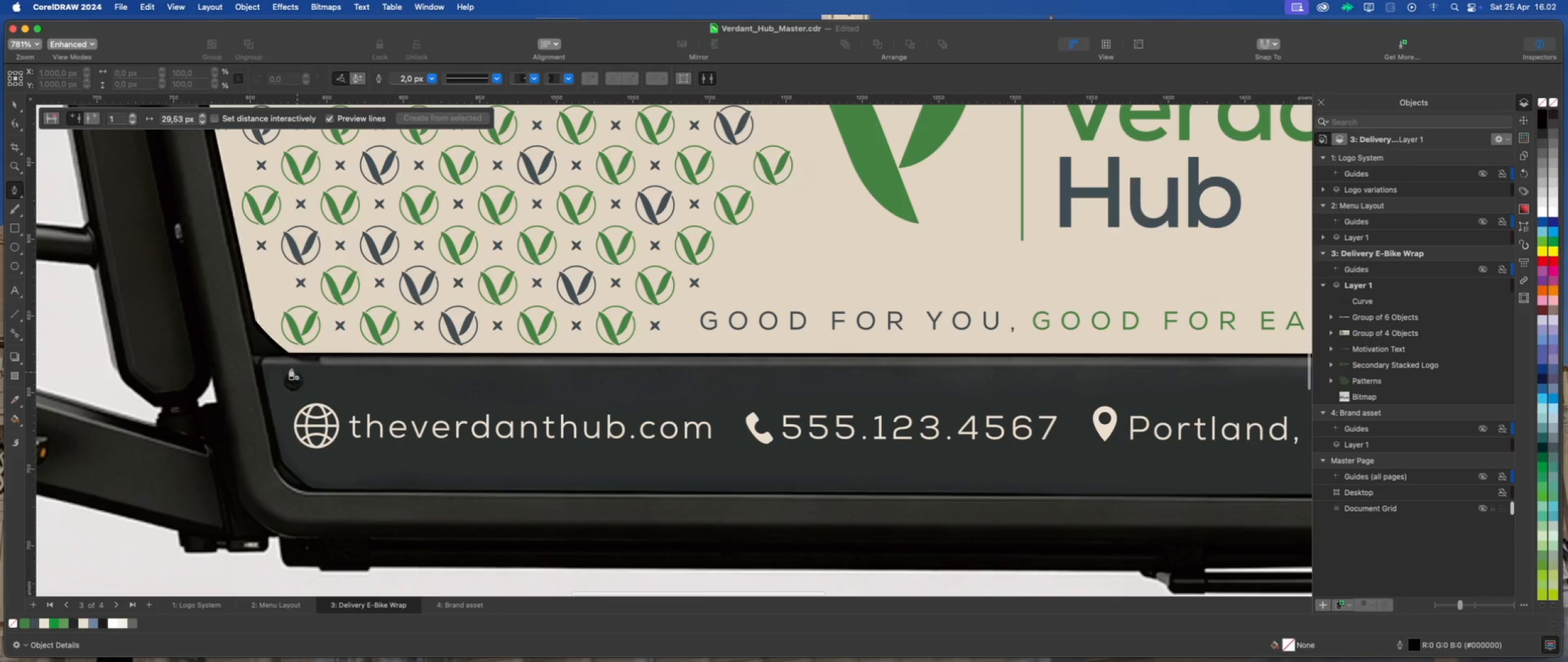 
scroll: coordinate [195, 356], scroll_direction: down, amount: 2.0
 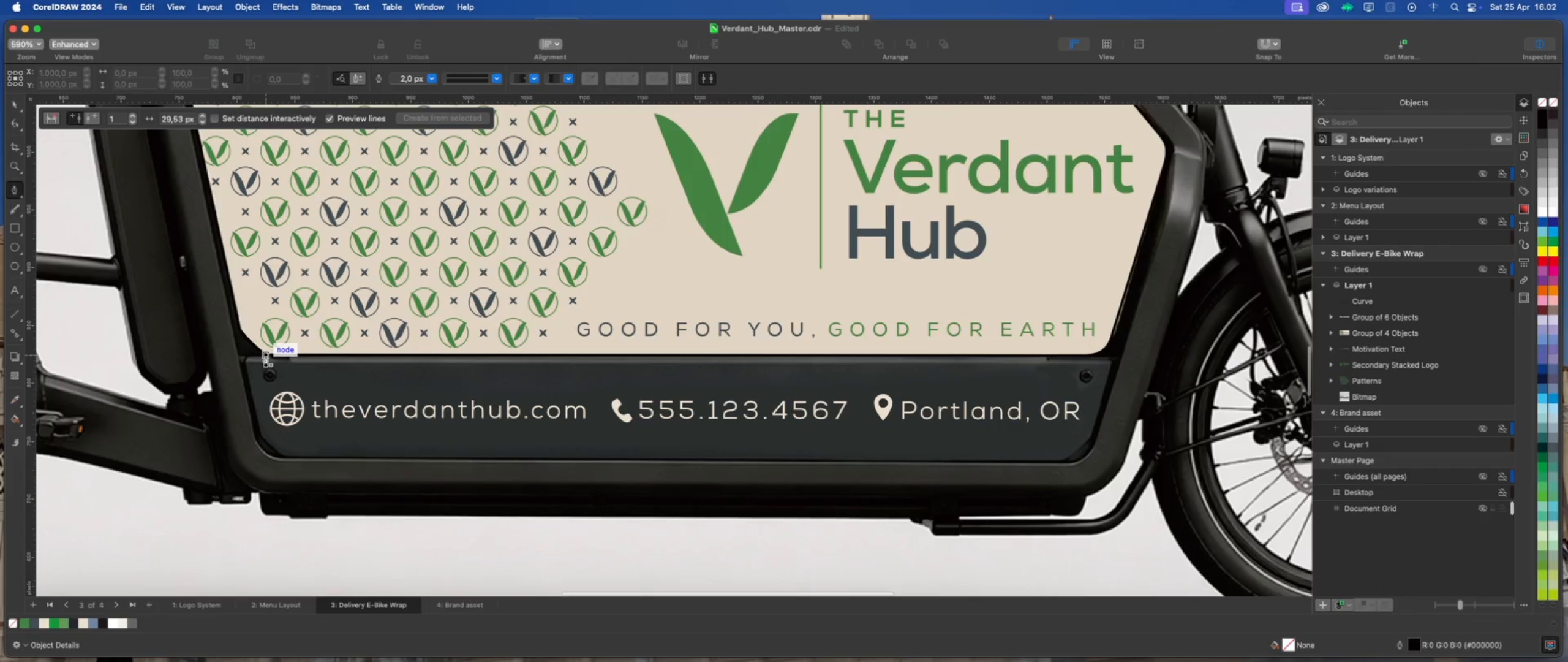 
left_click([266, 355])
 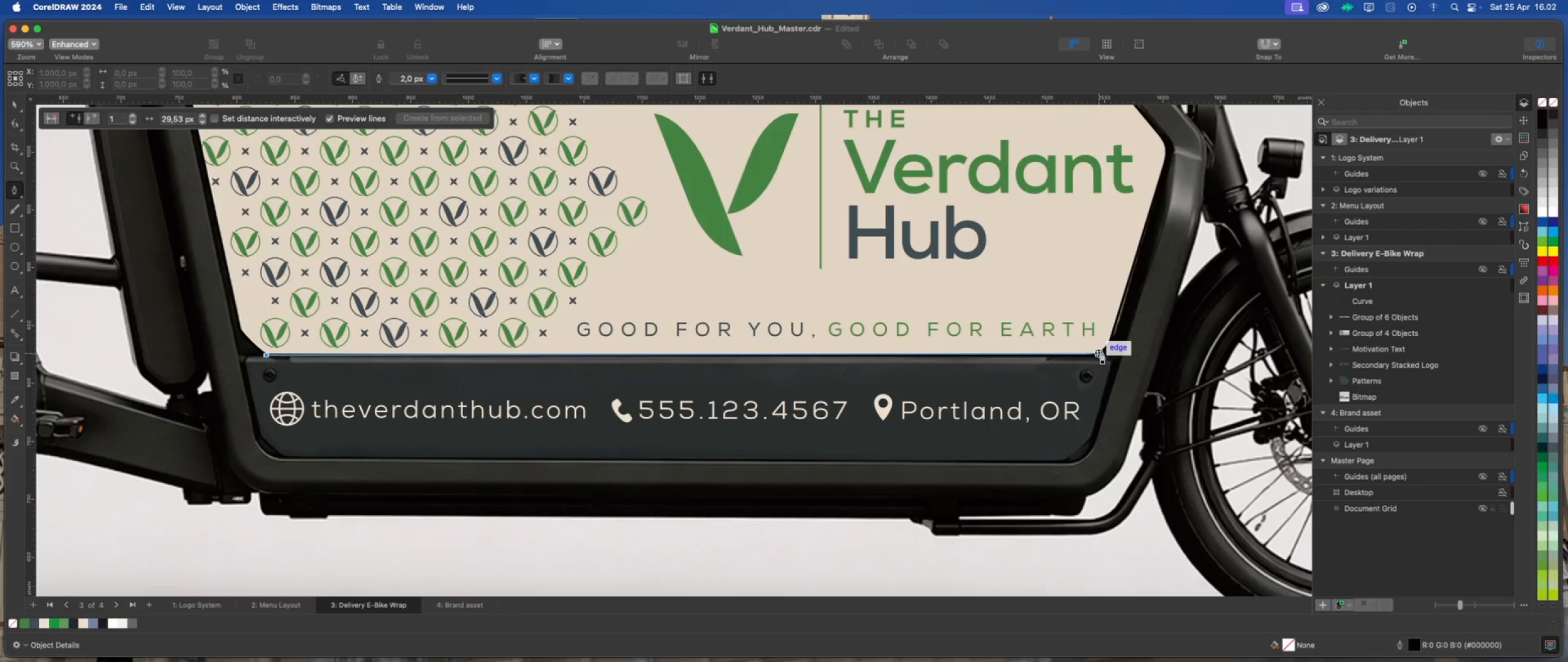 
scroll: coordinate [1072, 356], scroll_direction: up, amount: 6.0
 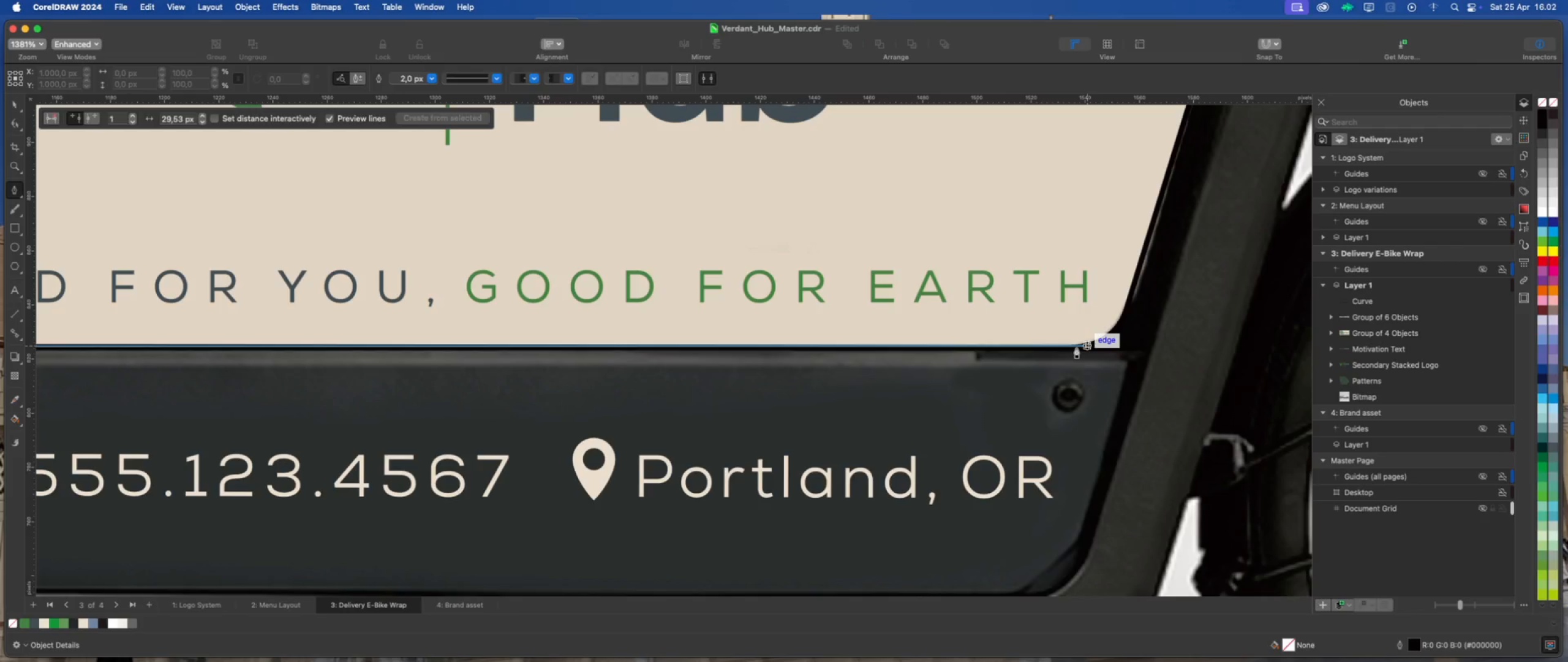 
wait(5.21)
 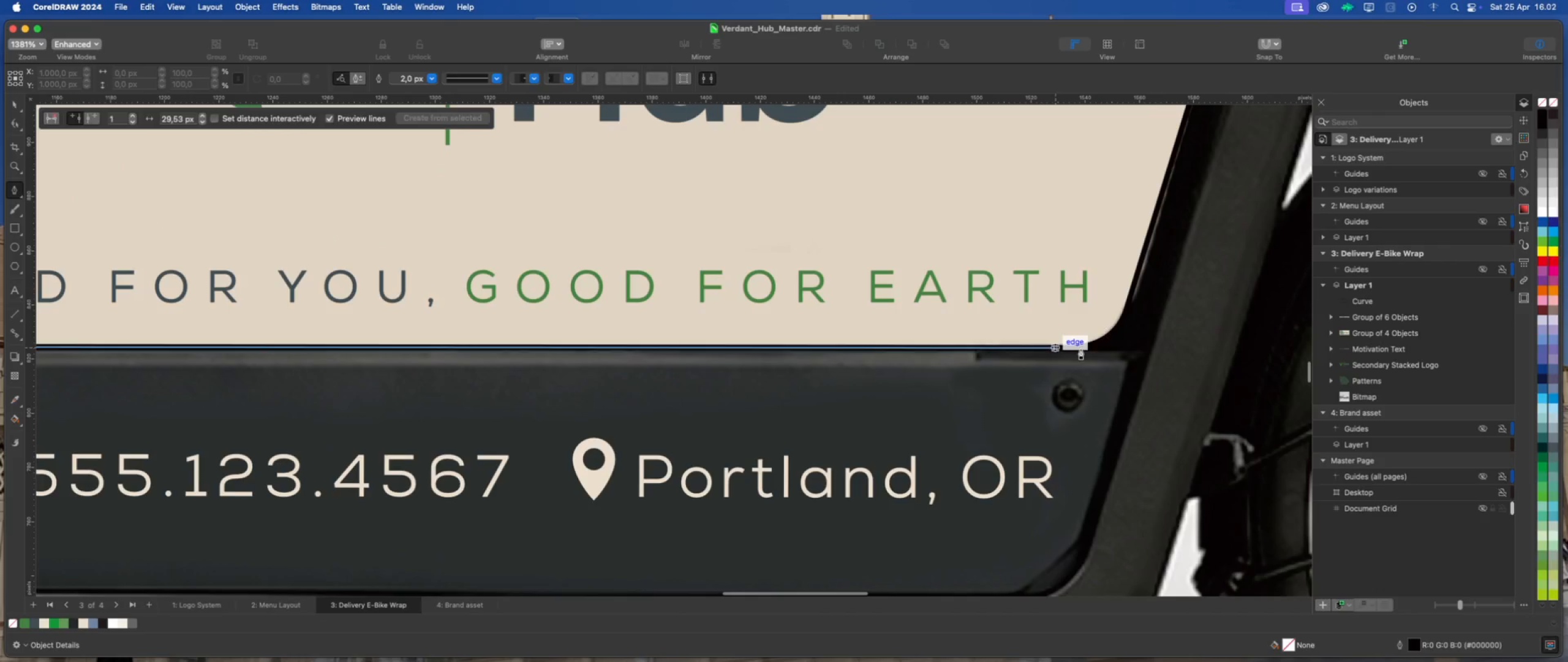 
left_click([1065, 348])
 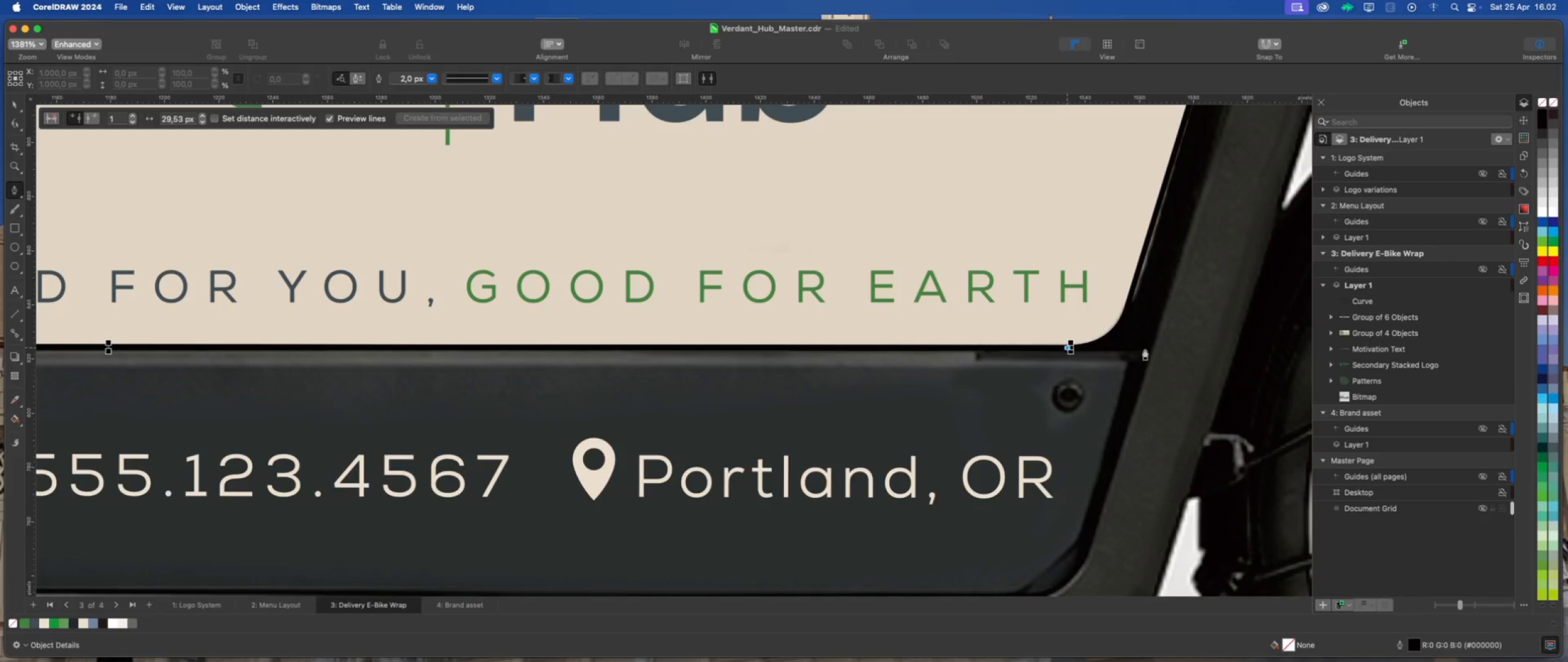 
hold_key(key=ShiftLeft, duration=3.34)
left_click([1131, 354])
 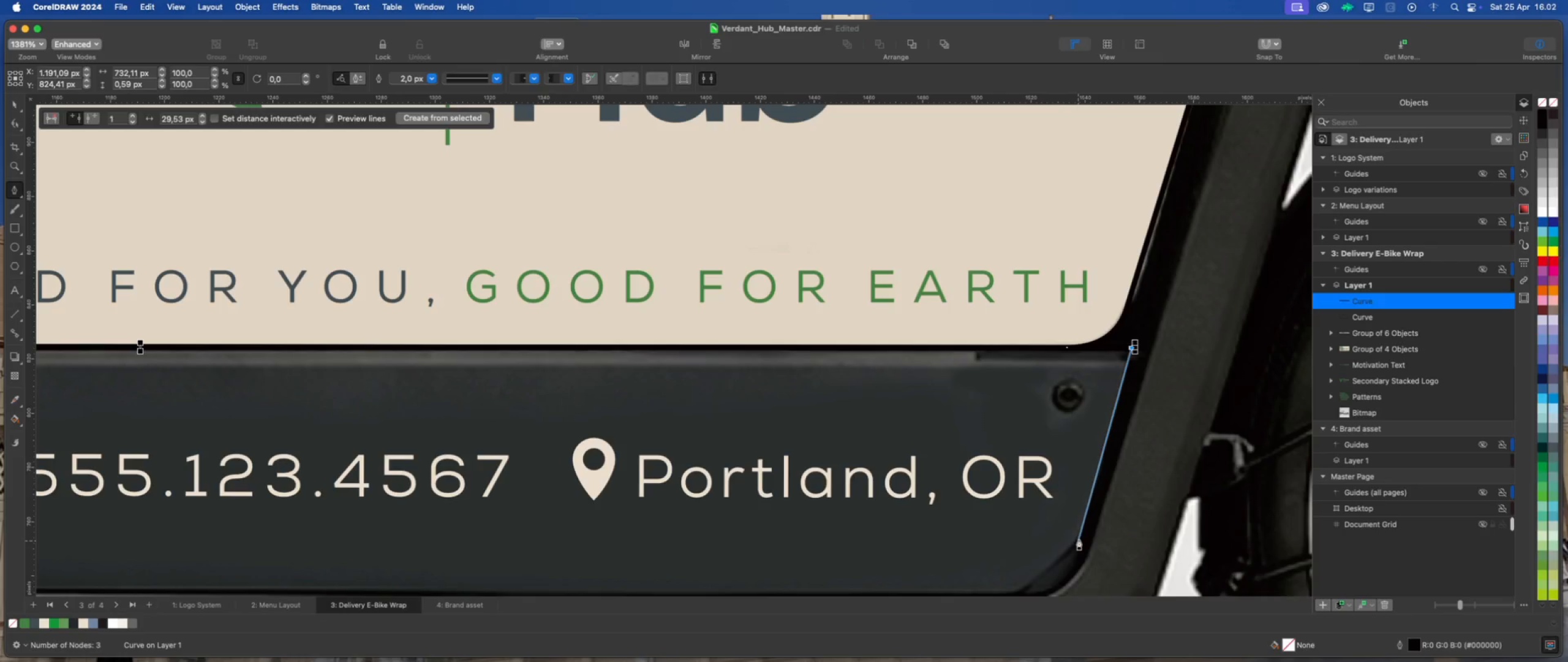 
left_click([1081, 530])
 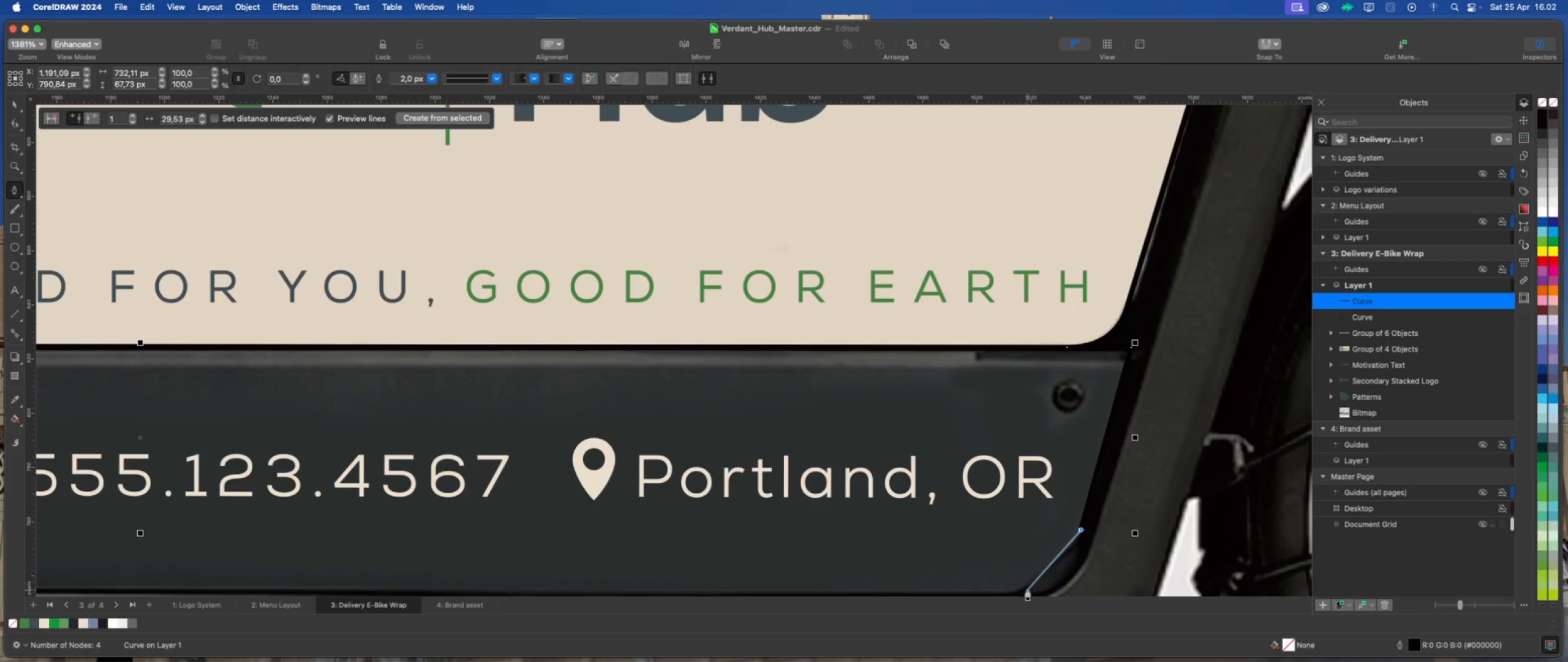 
wait(6.82)
 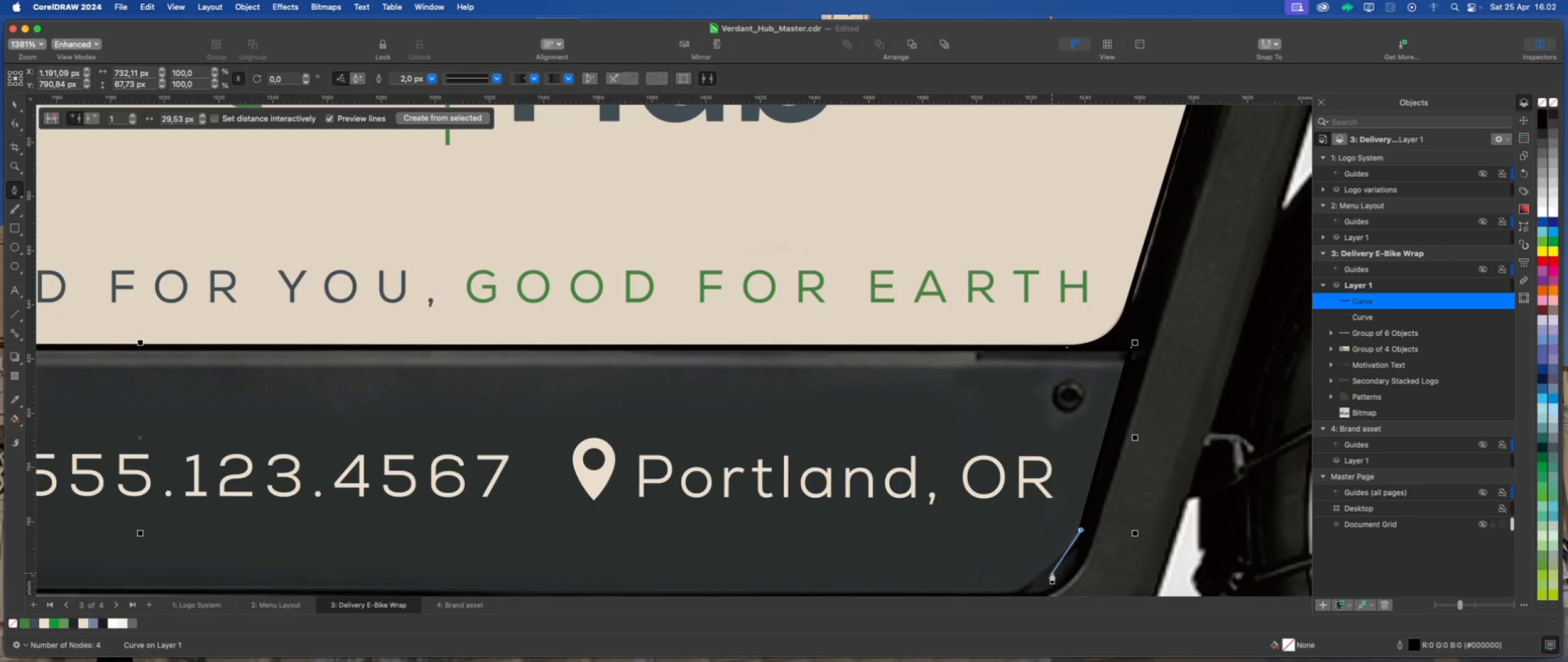 
left_click_drag(start_coordinate=[1005, 593], to_coordinate=[938, 570])
 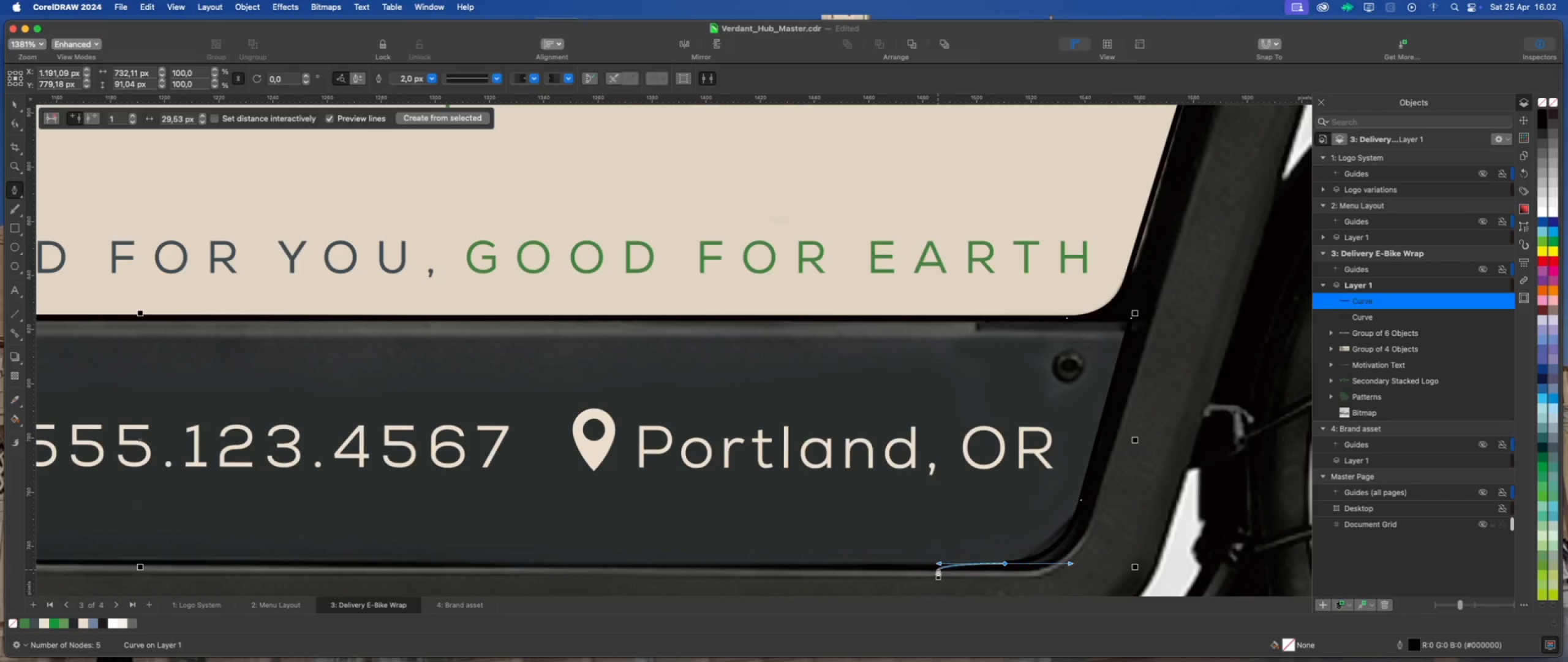 
hold_key(key=ShiftLeft, duration=5.41)
 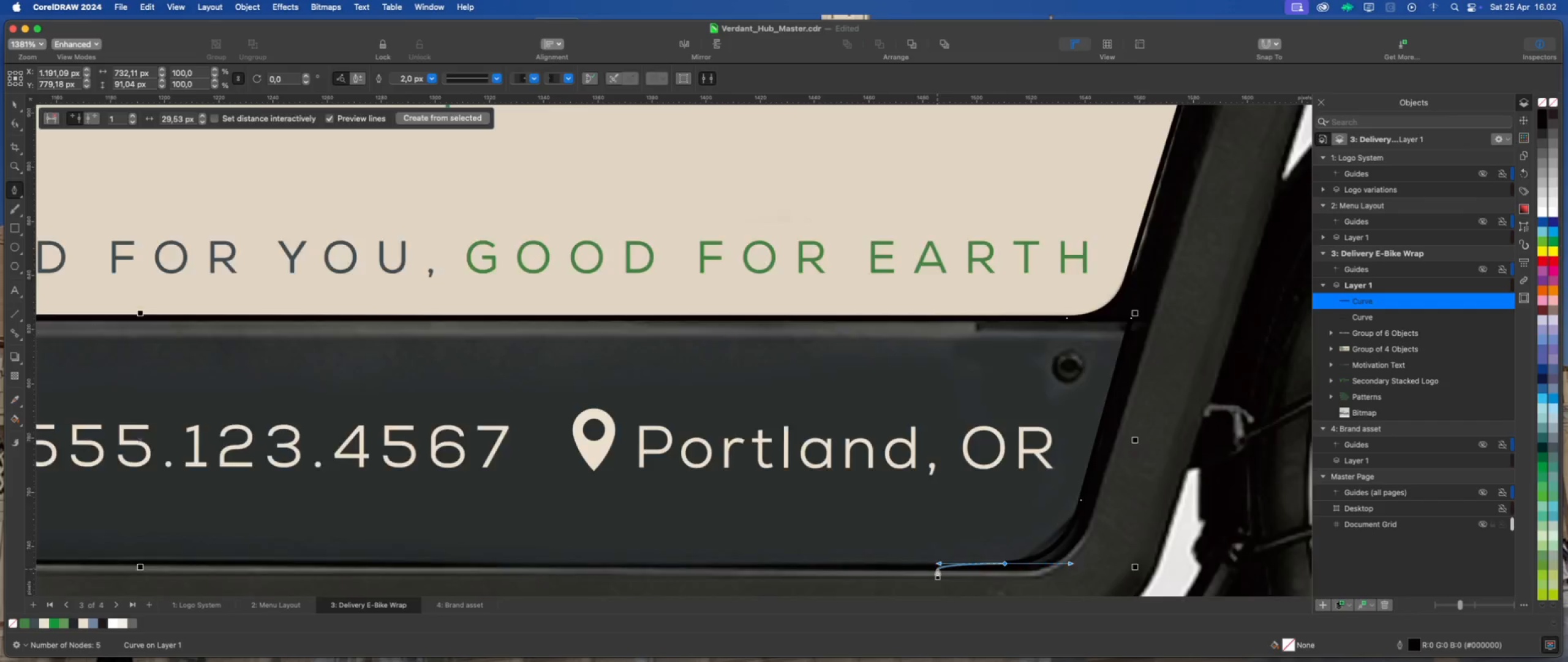 
scroll: coordinate [932, 568], scroll_direction: down, amount: 10.0
 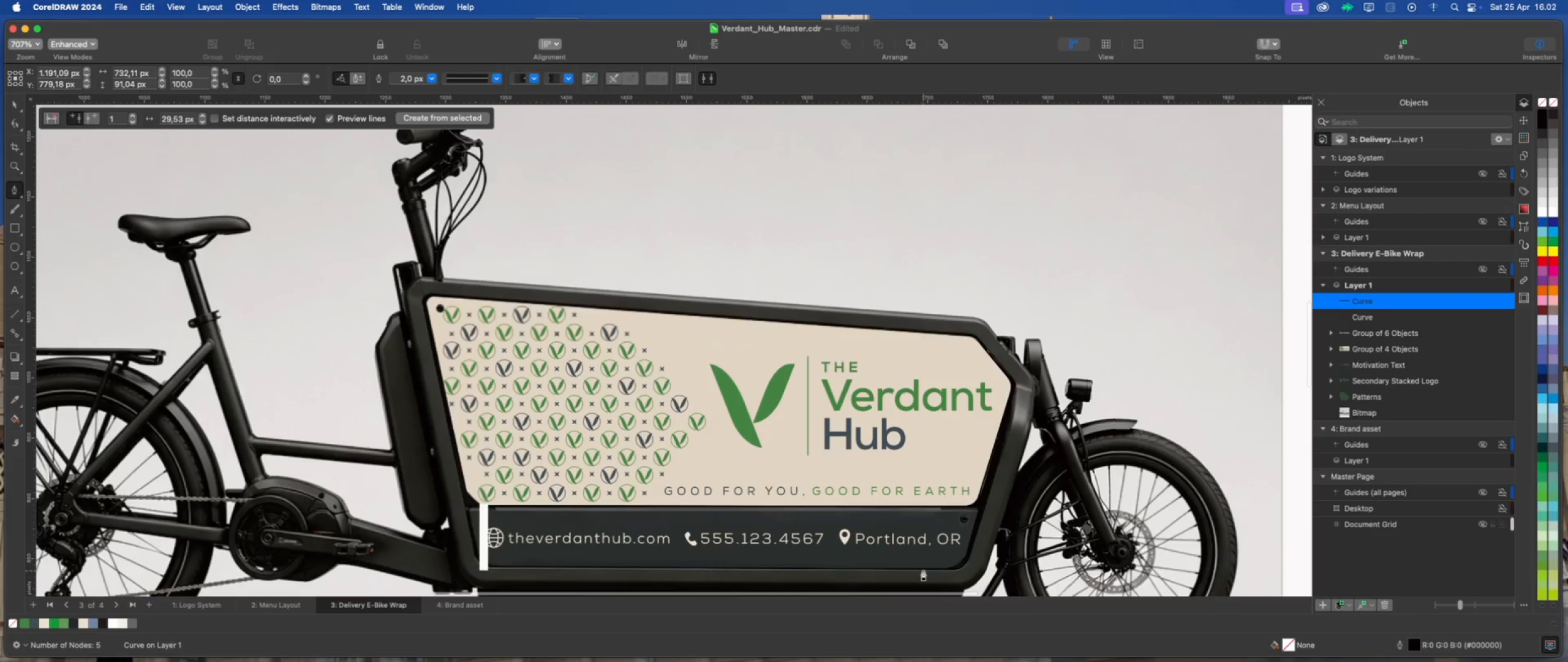 
scroll: coordinate [578, 555], scroll_direction: up, amount: 16.0
 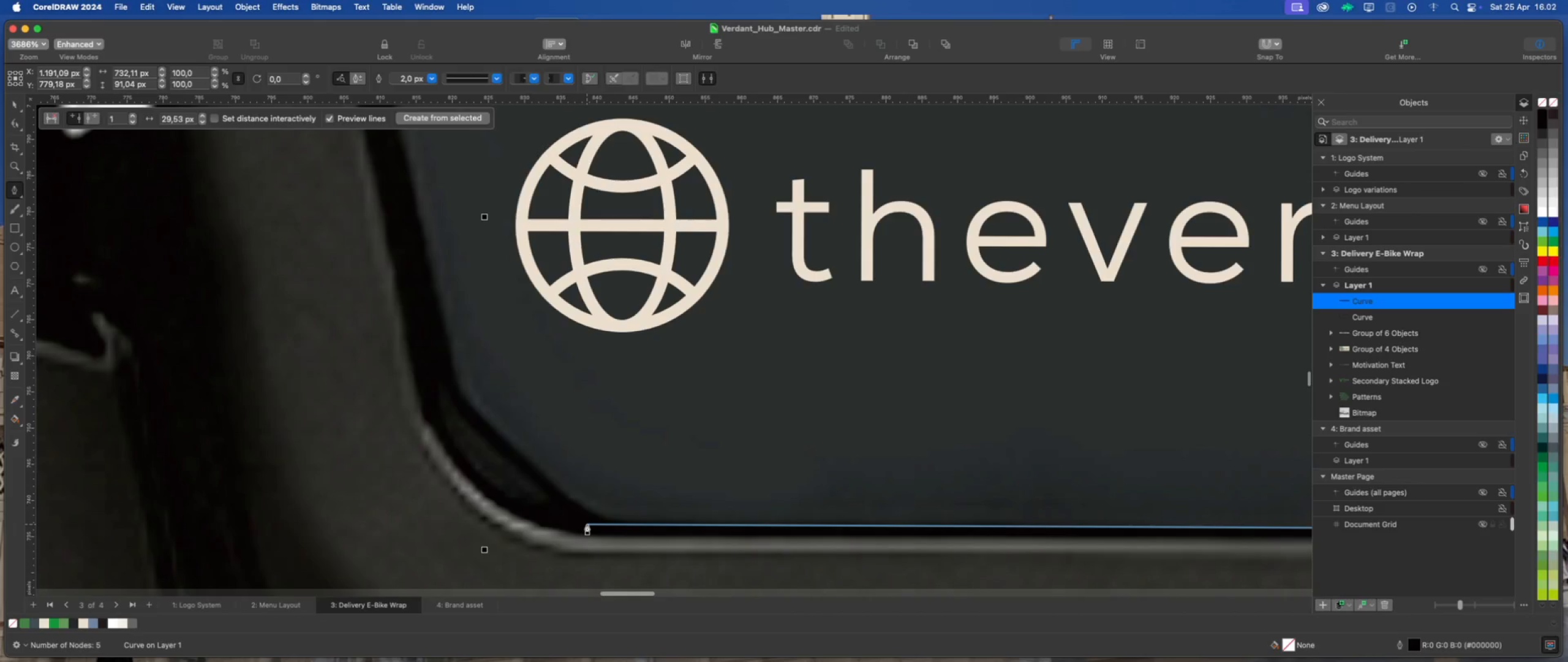 
left_click([587, 524])
 